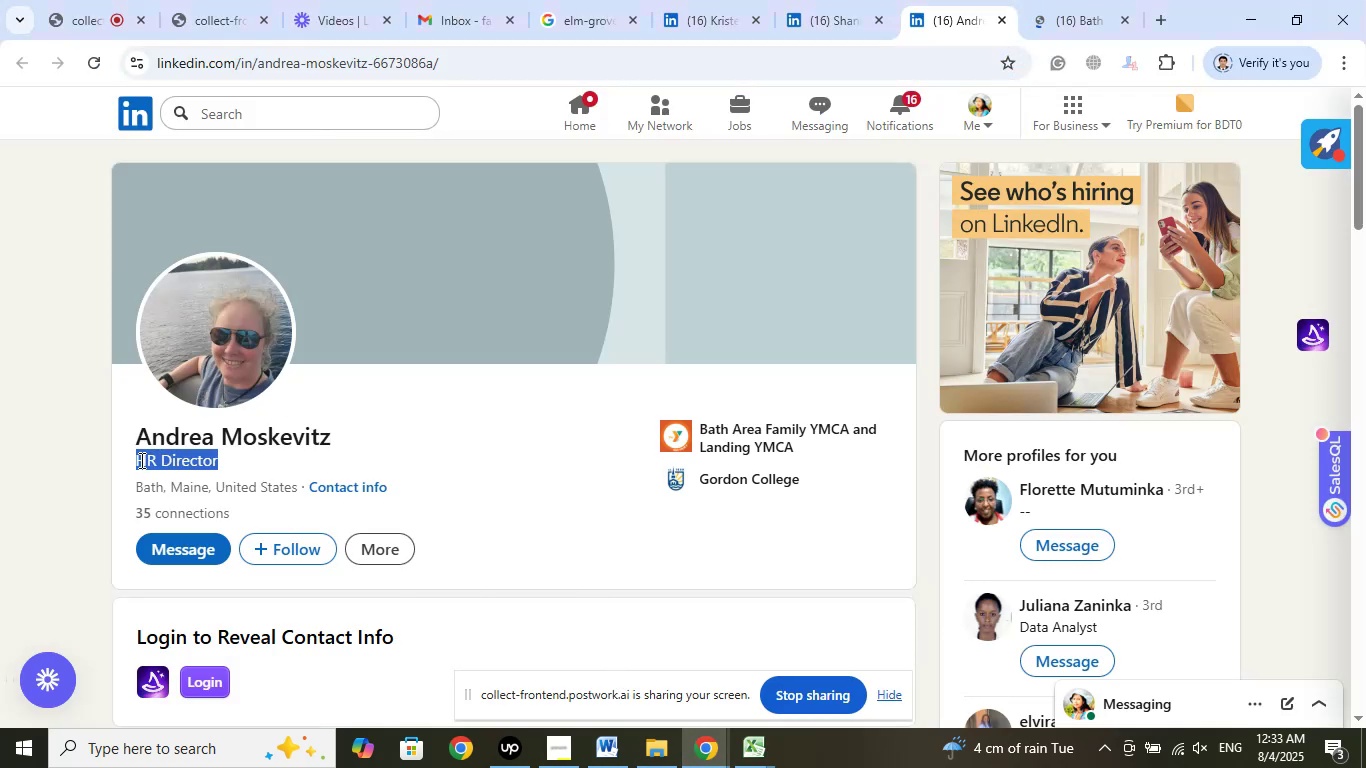 
right_click([140, 460])
 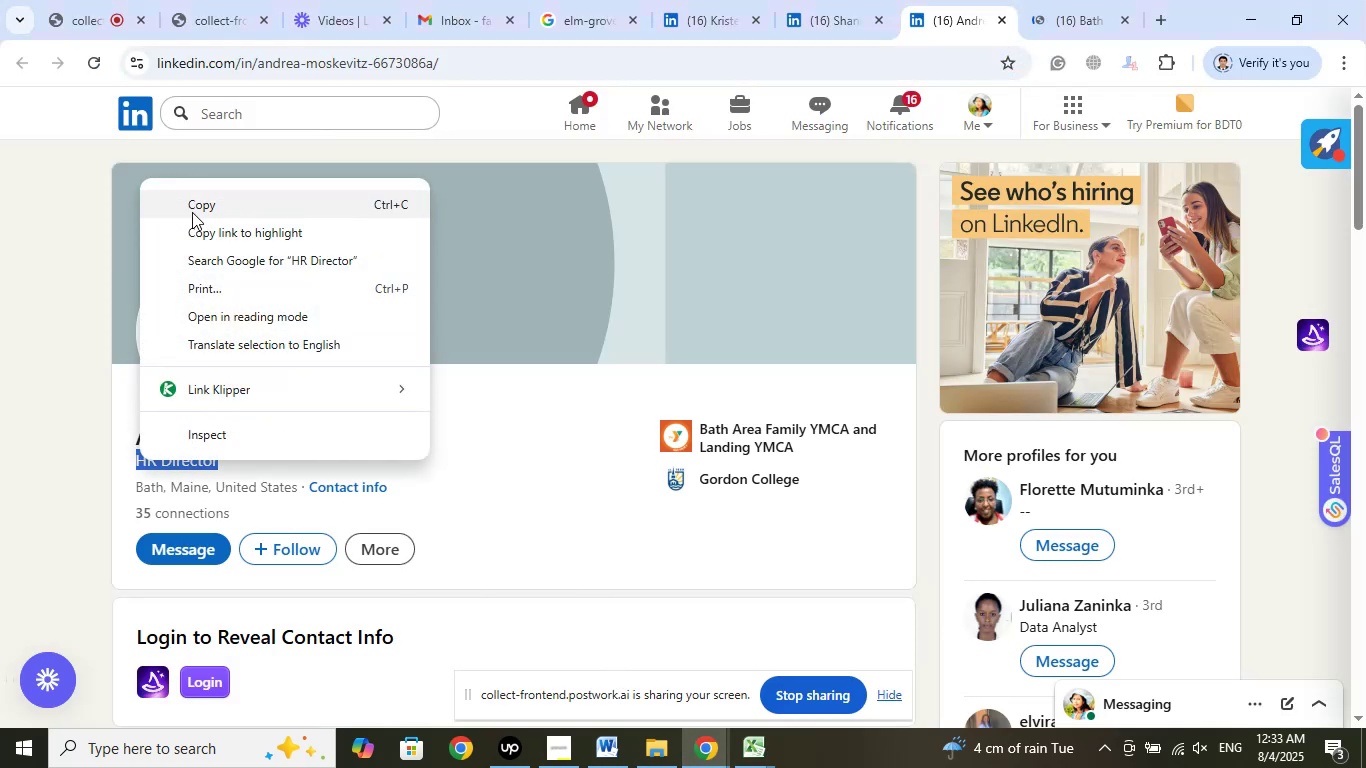 
left_click([193, 202])
 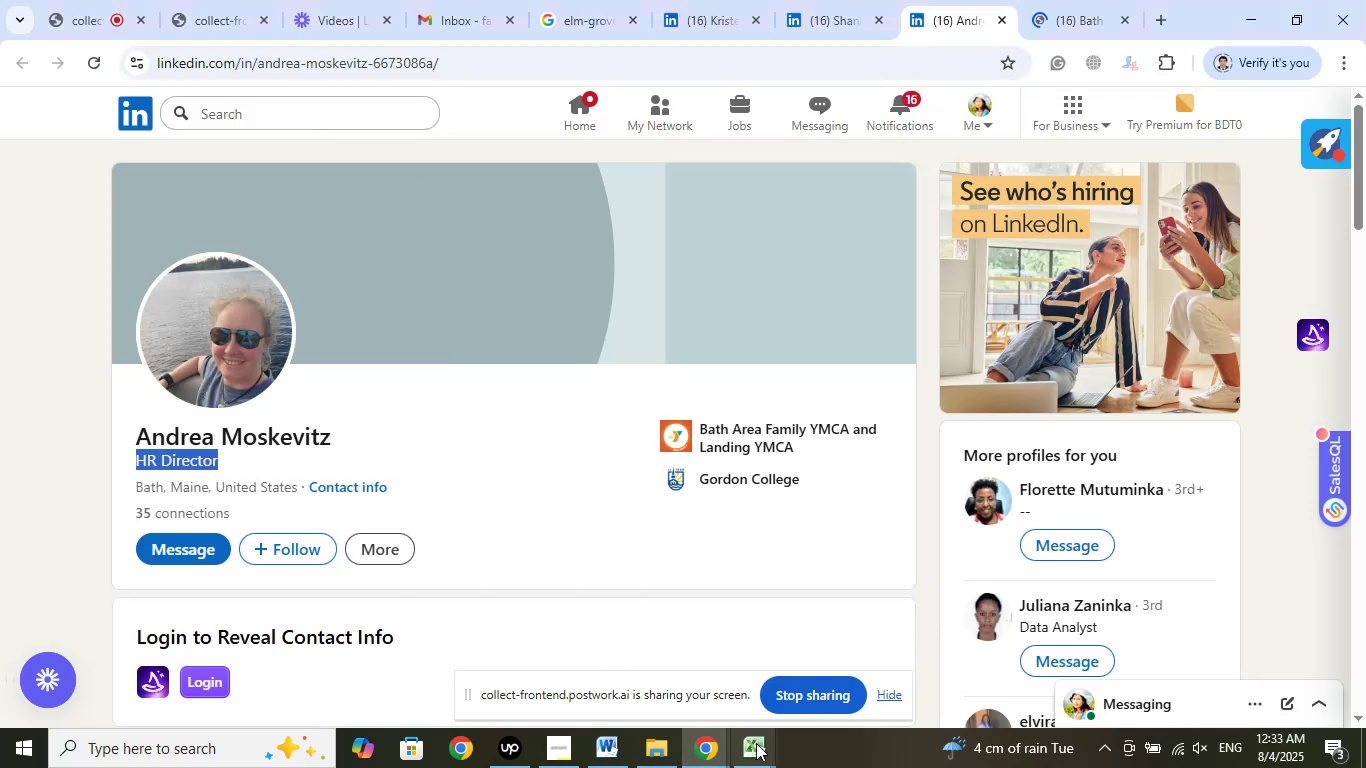 
left_click([762, 749])
 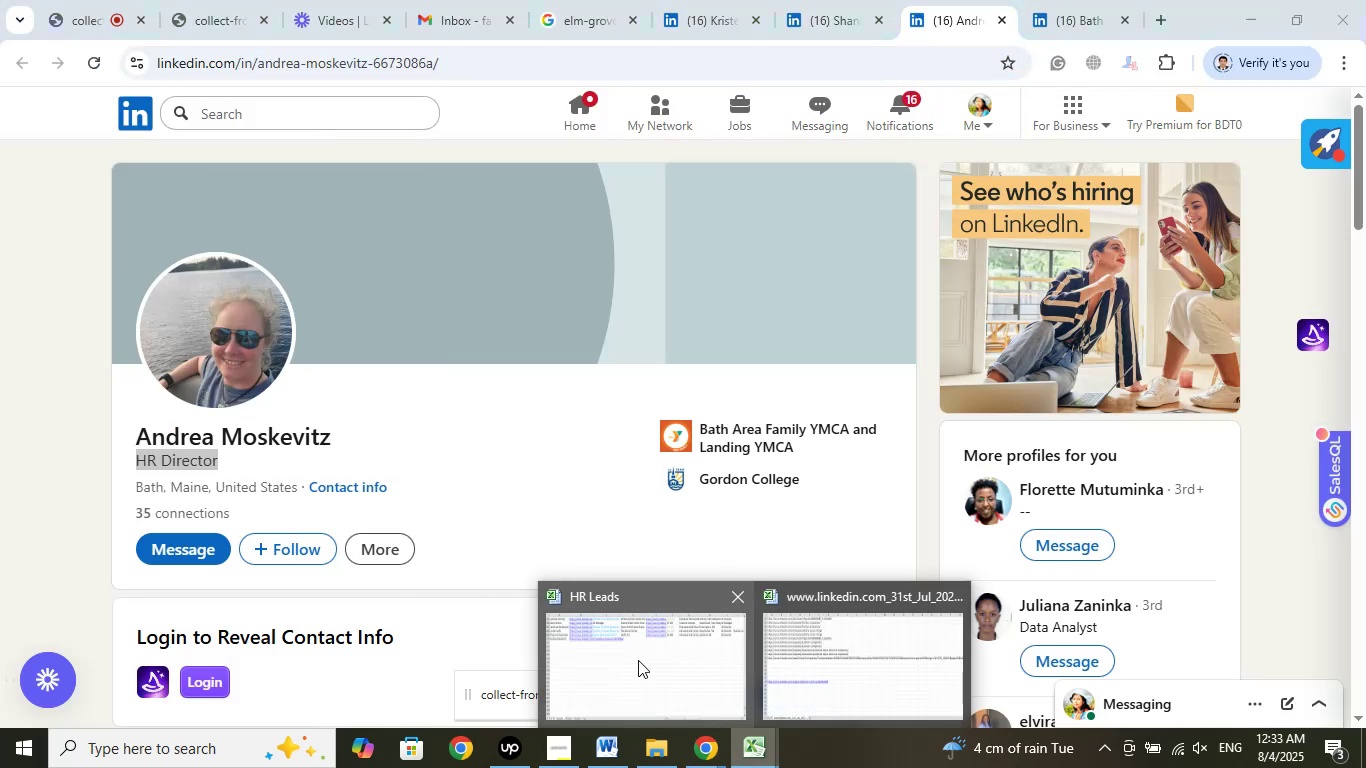 
left_click([638, 660])
 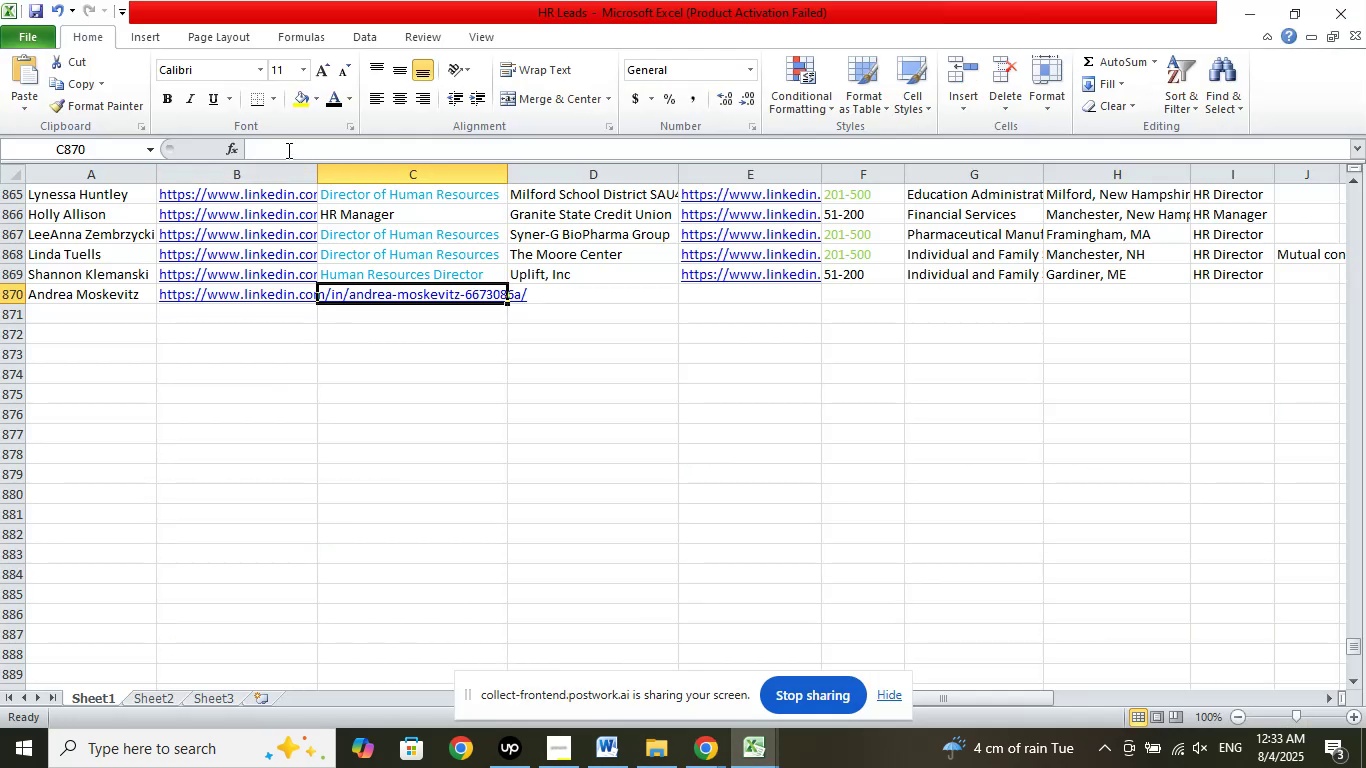 
left_click([284, 147])
 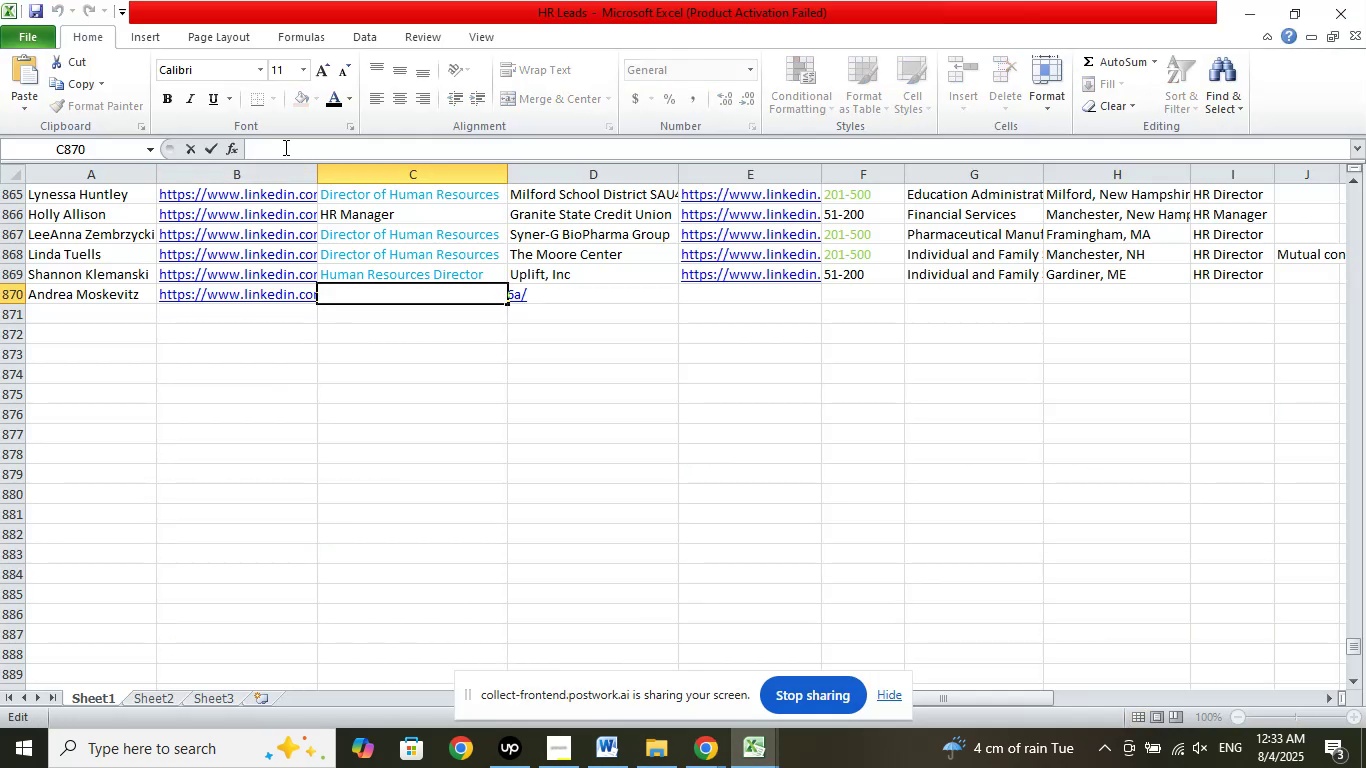 
right_click([284, 147])
 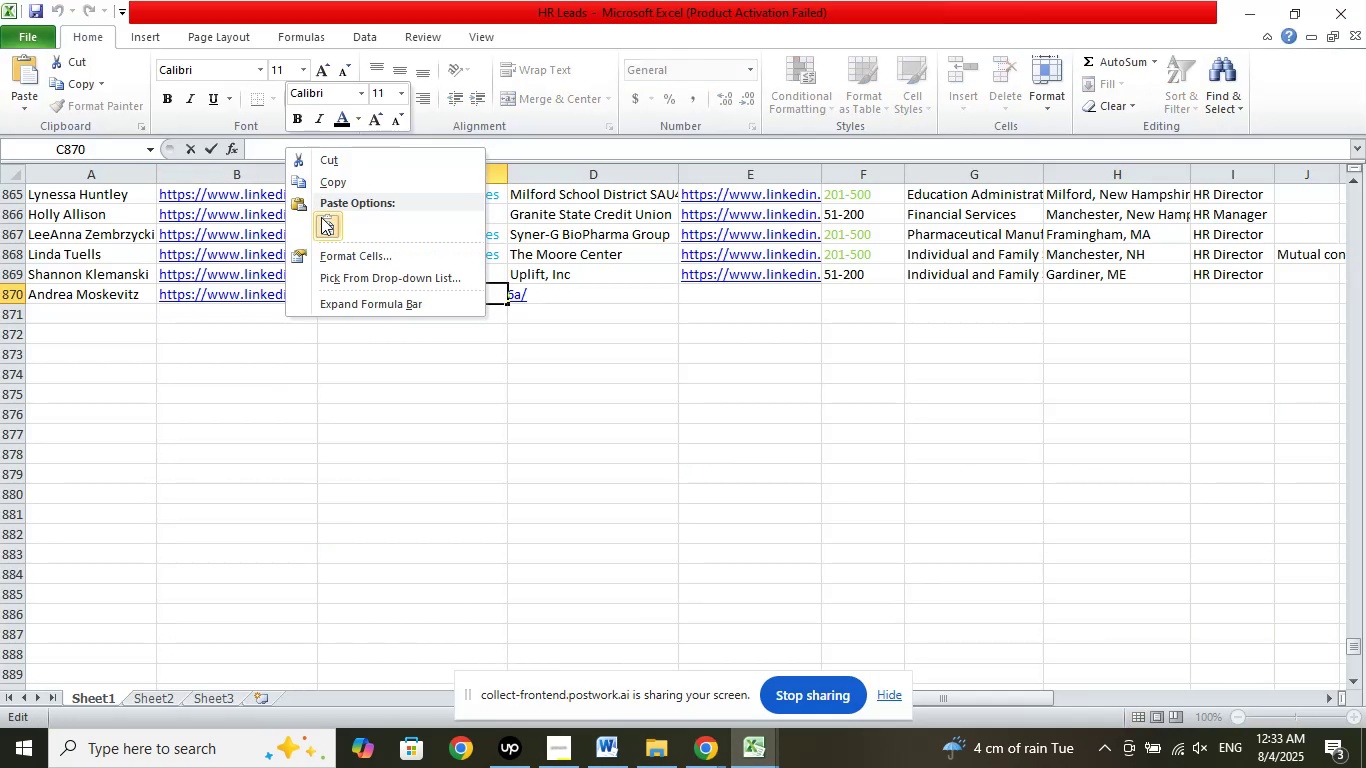 
left_click([321, 217])
 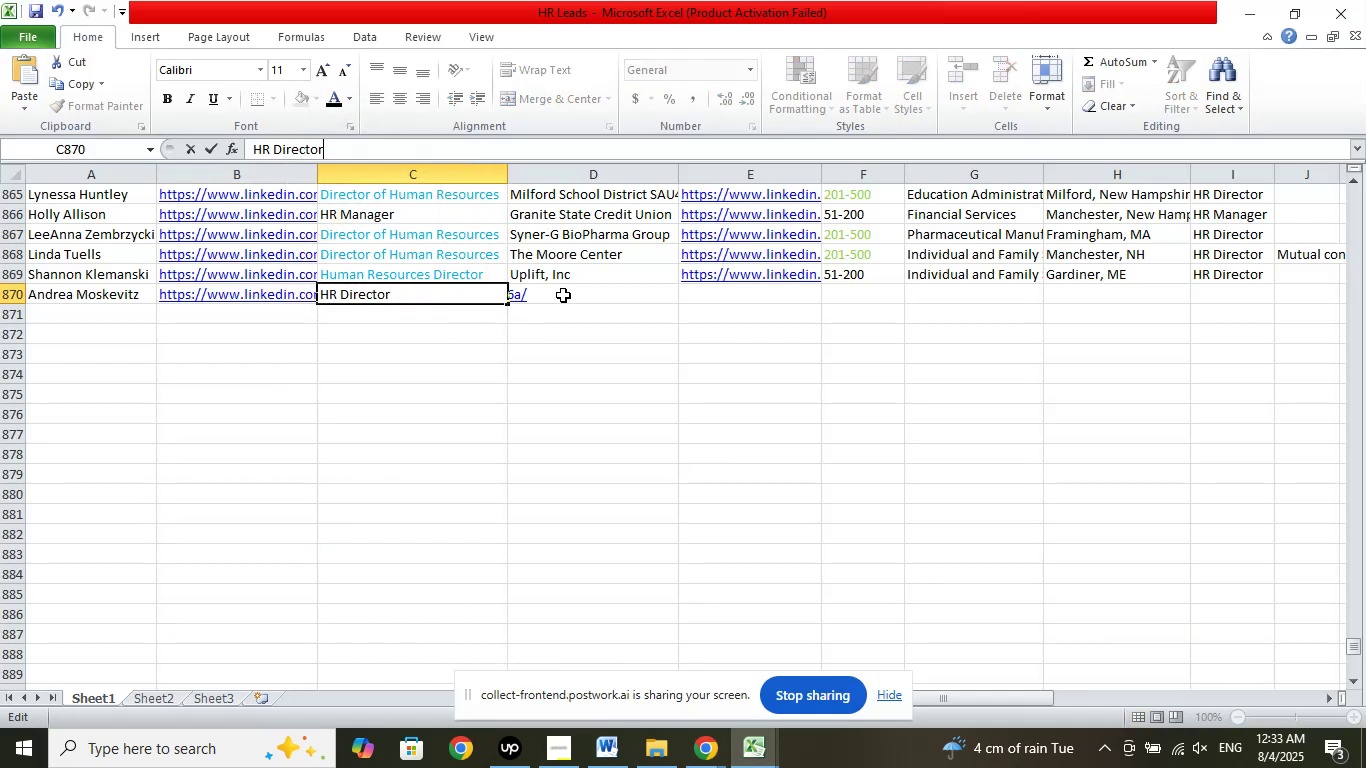 
left_click([563, 295])
 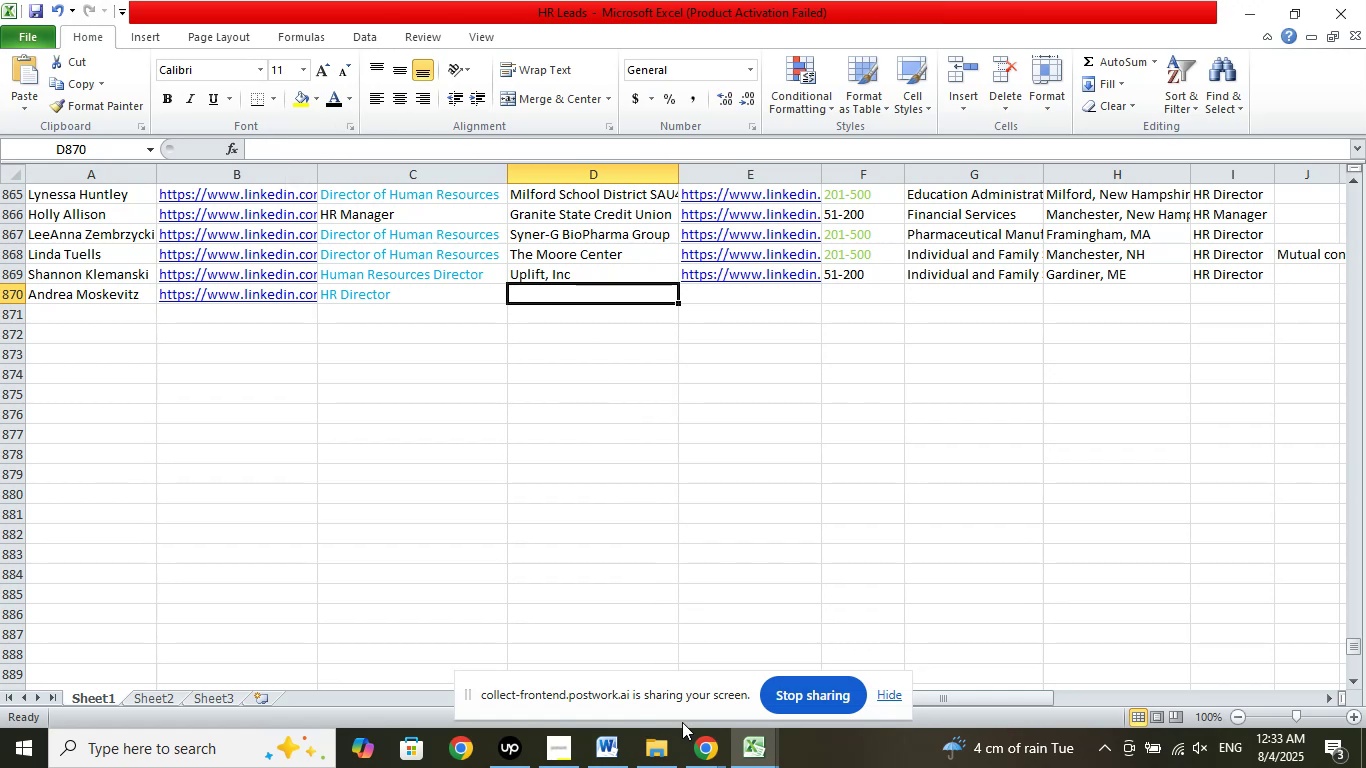 
left_click([705, 754])
 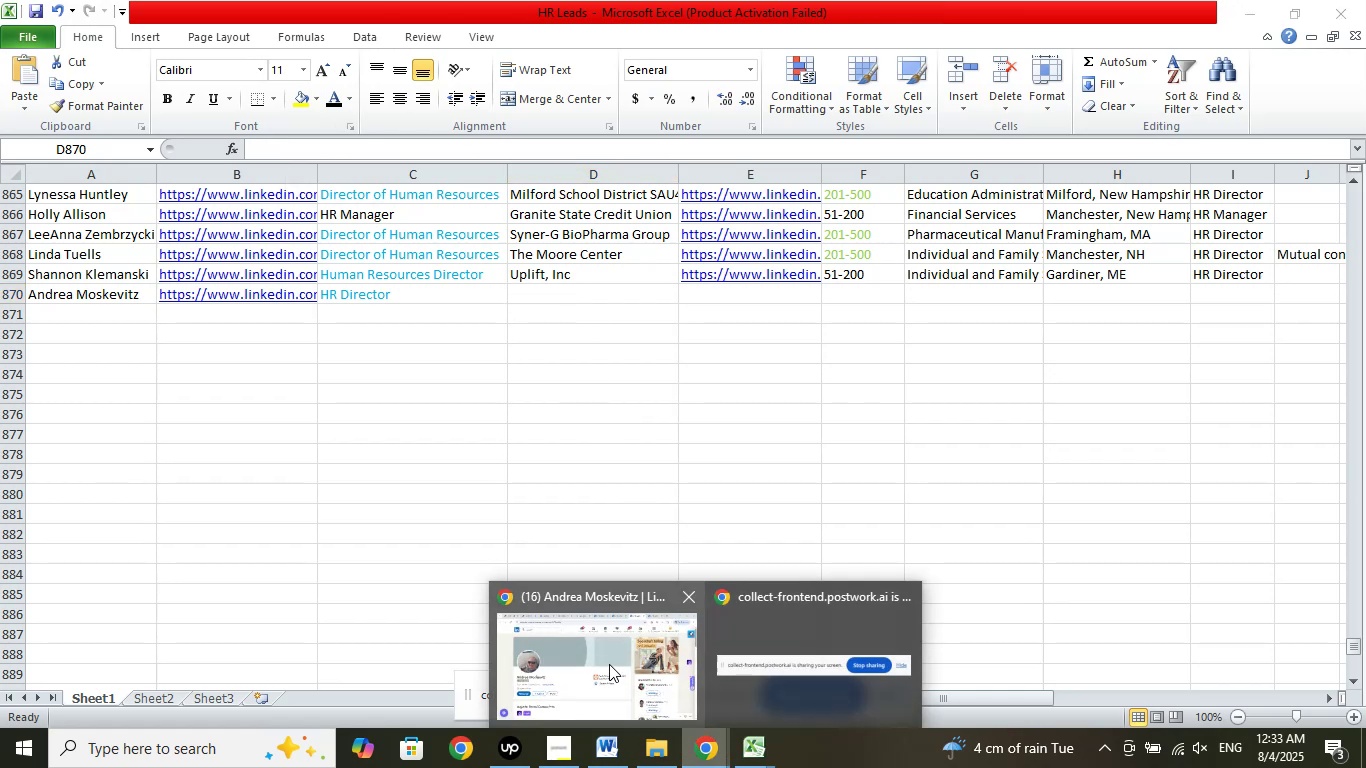 
left_click([609, 664])
 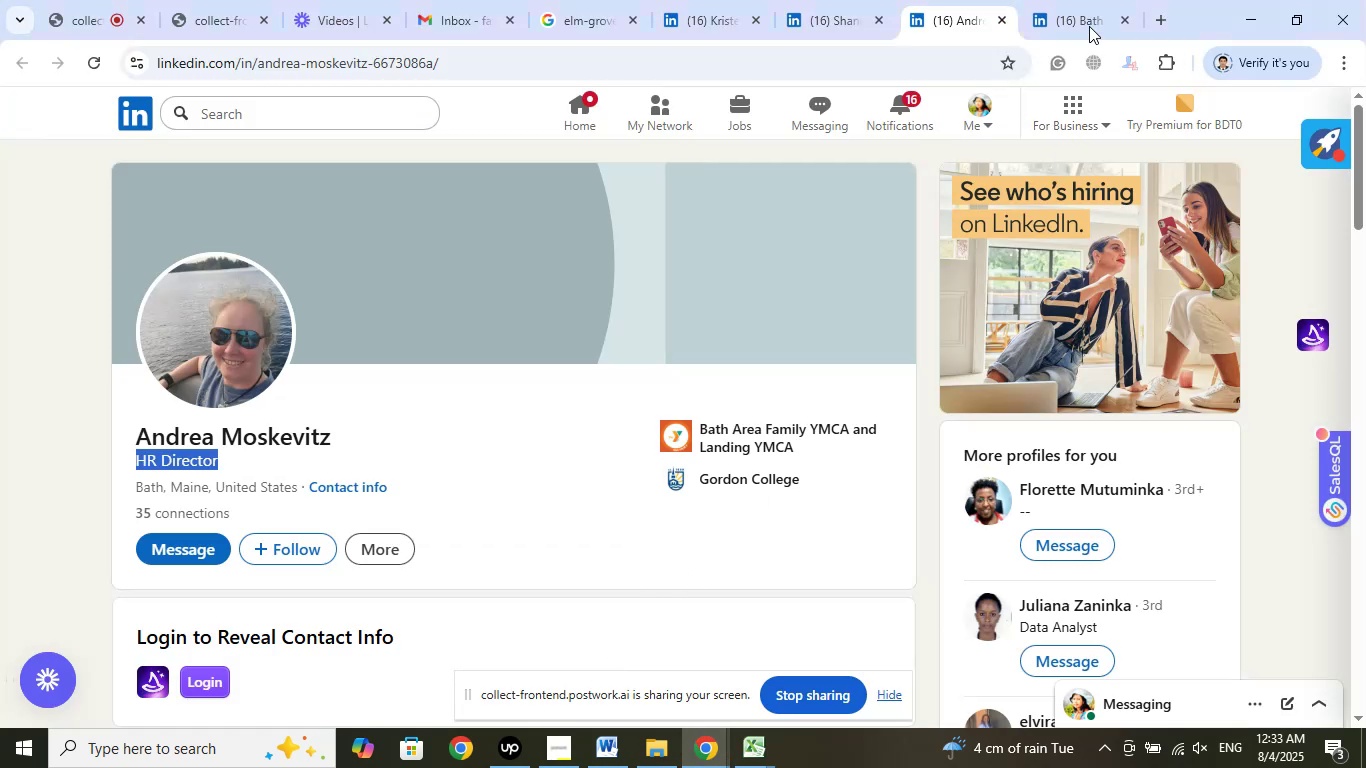 
left_click([1085, 12])
 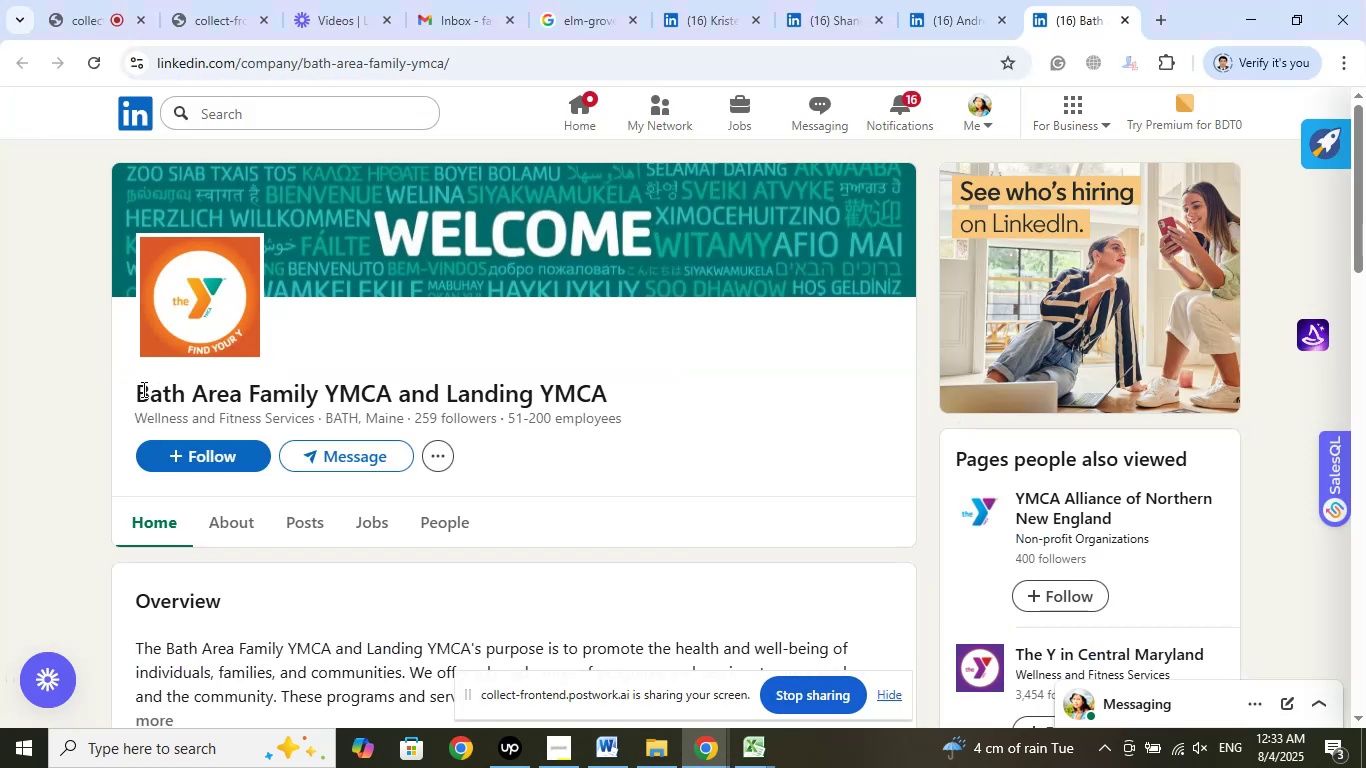 
left_click_drag(start_coordinate=[139, 389], to_coordinate=[615, 388])
 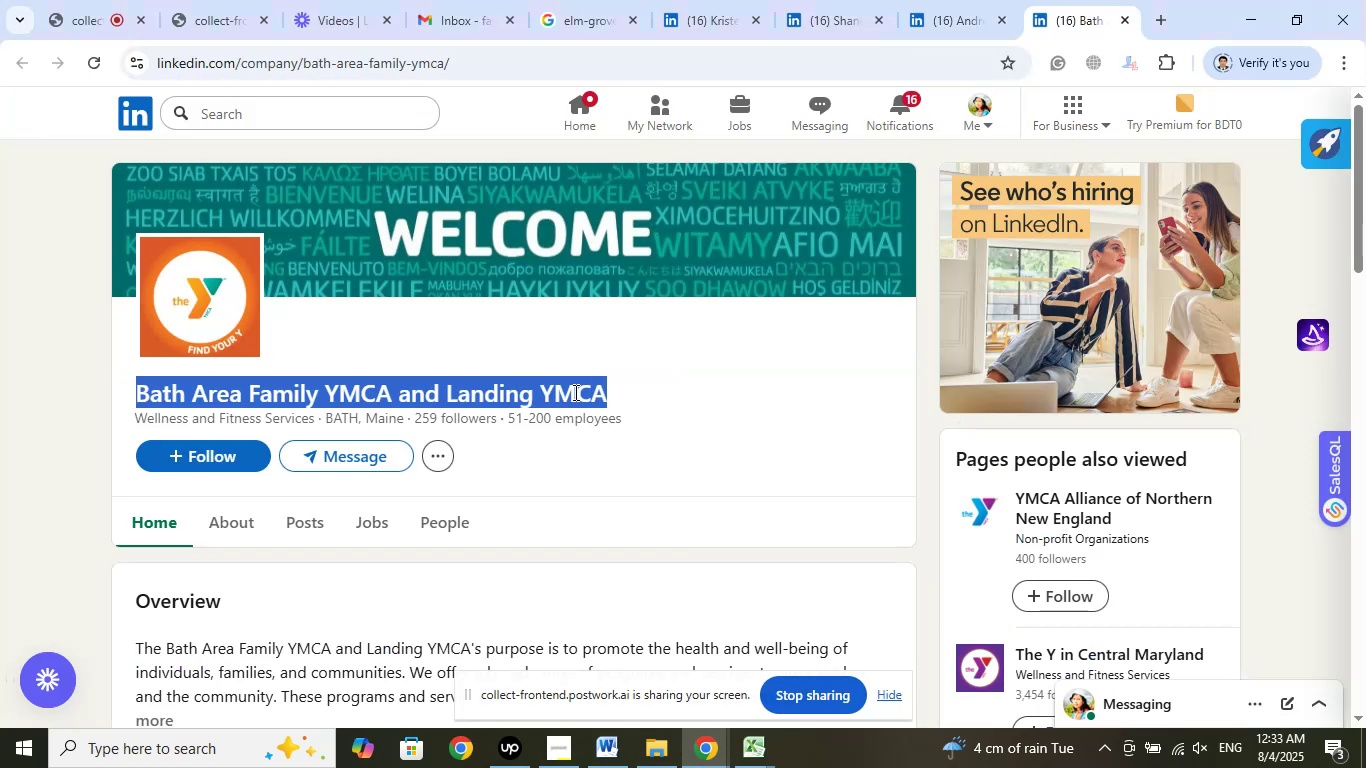 
right_click([574, 392])
 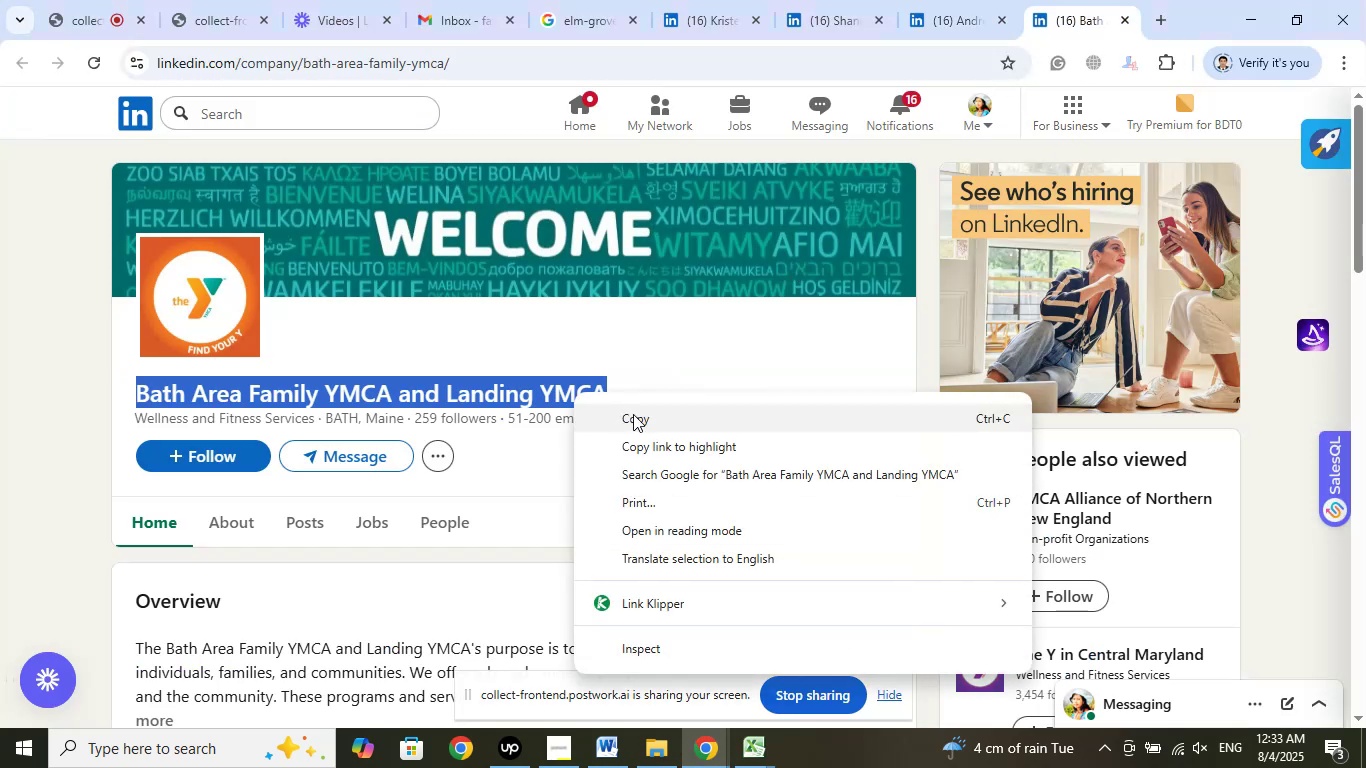 
left_click([633, 414])
 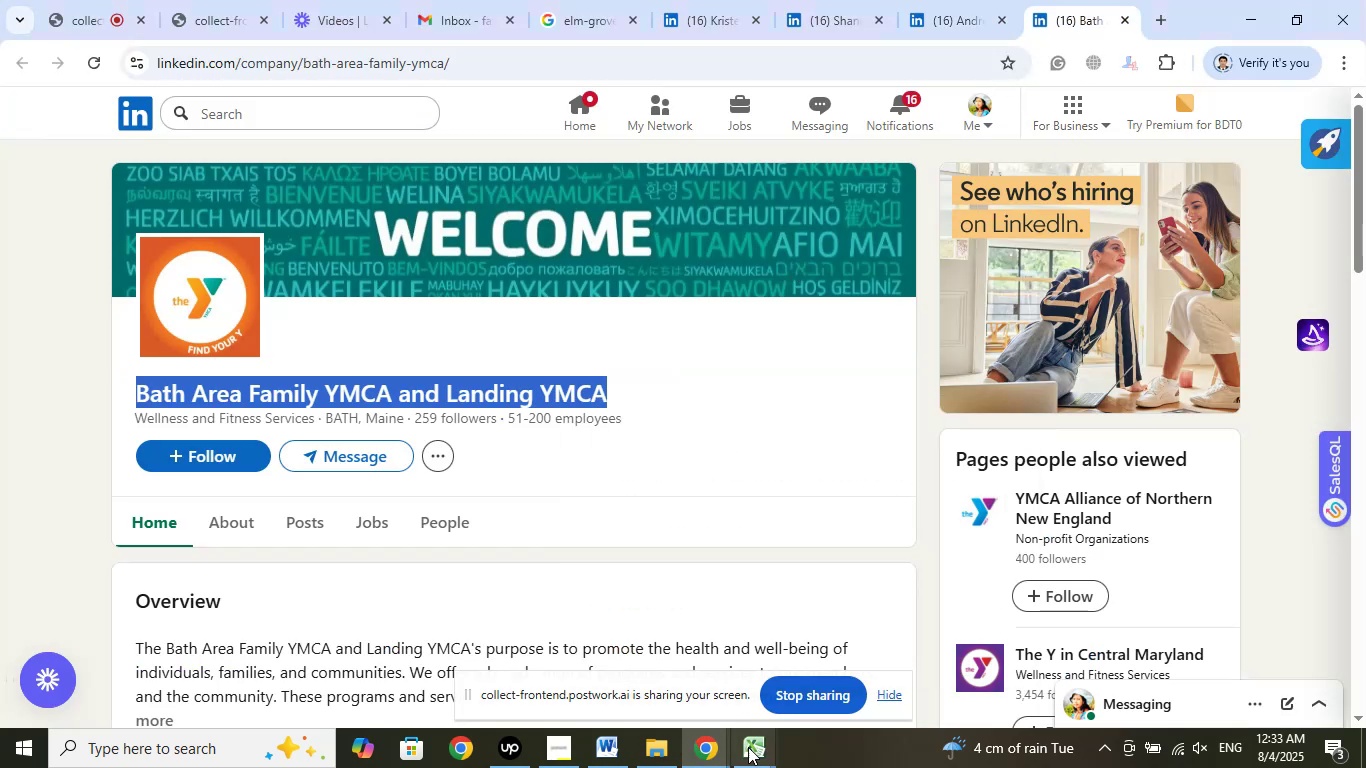 
left_click([759, 767])
 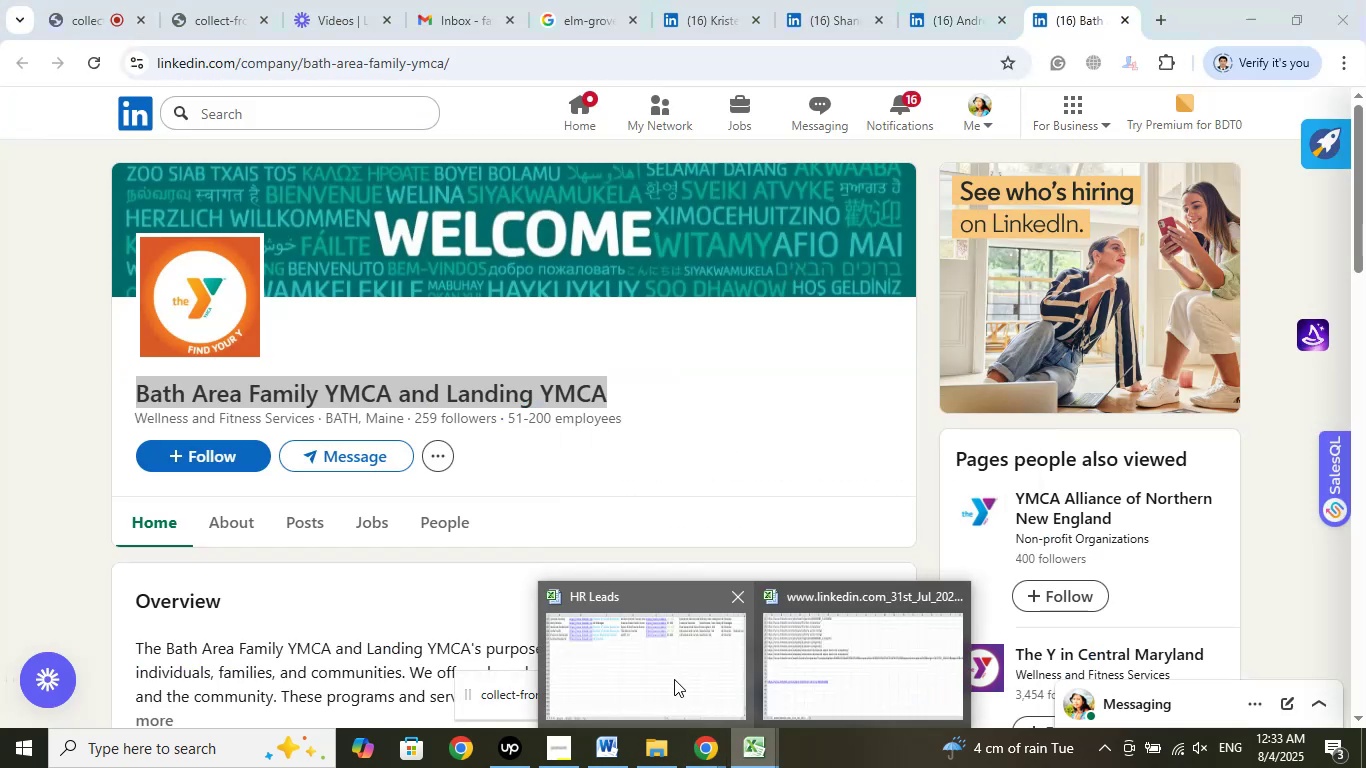 
left_click([674, 679])
 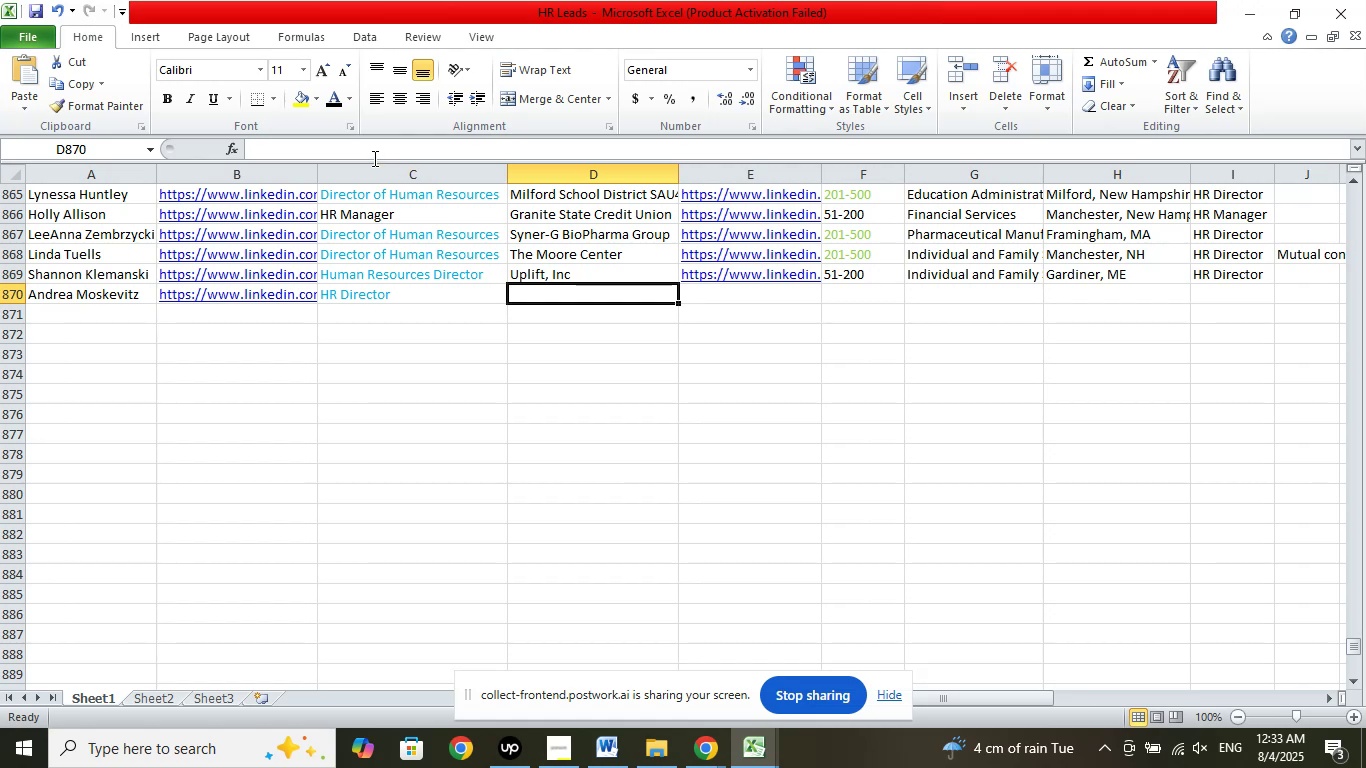 
left_click([372, 157])
 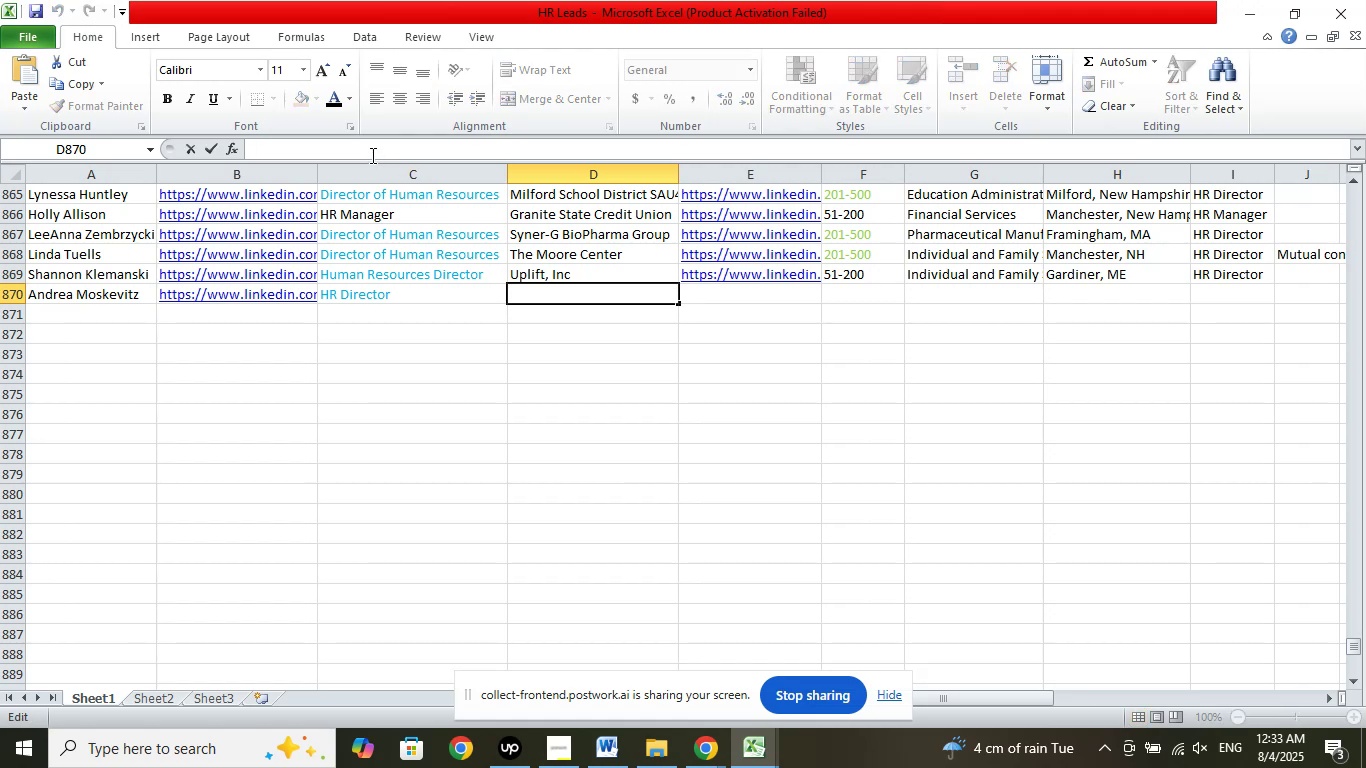 
right_click([371, 155])
 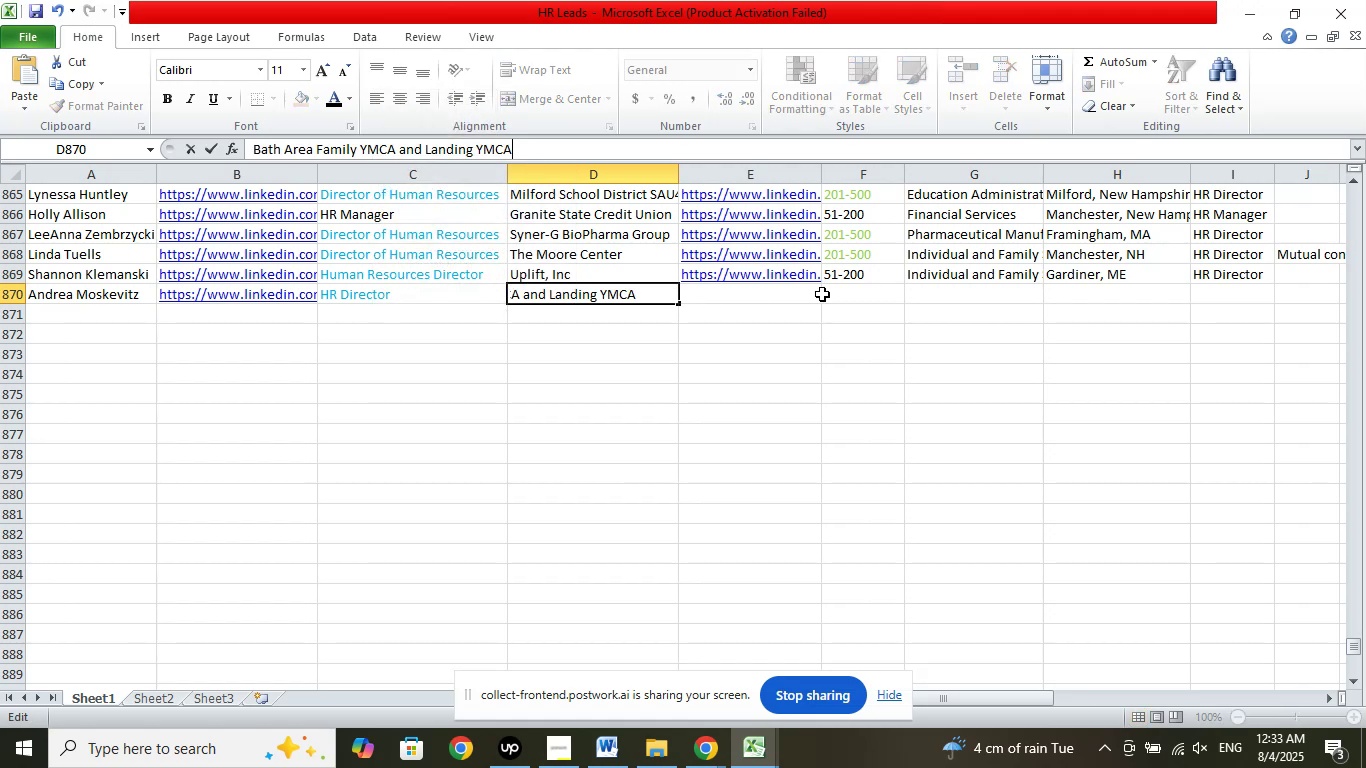 
left_click([841, 293])
 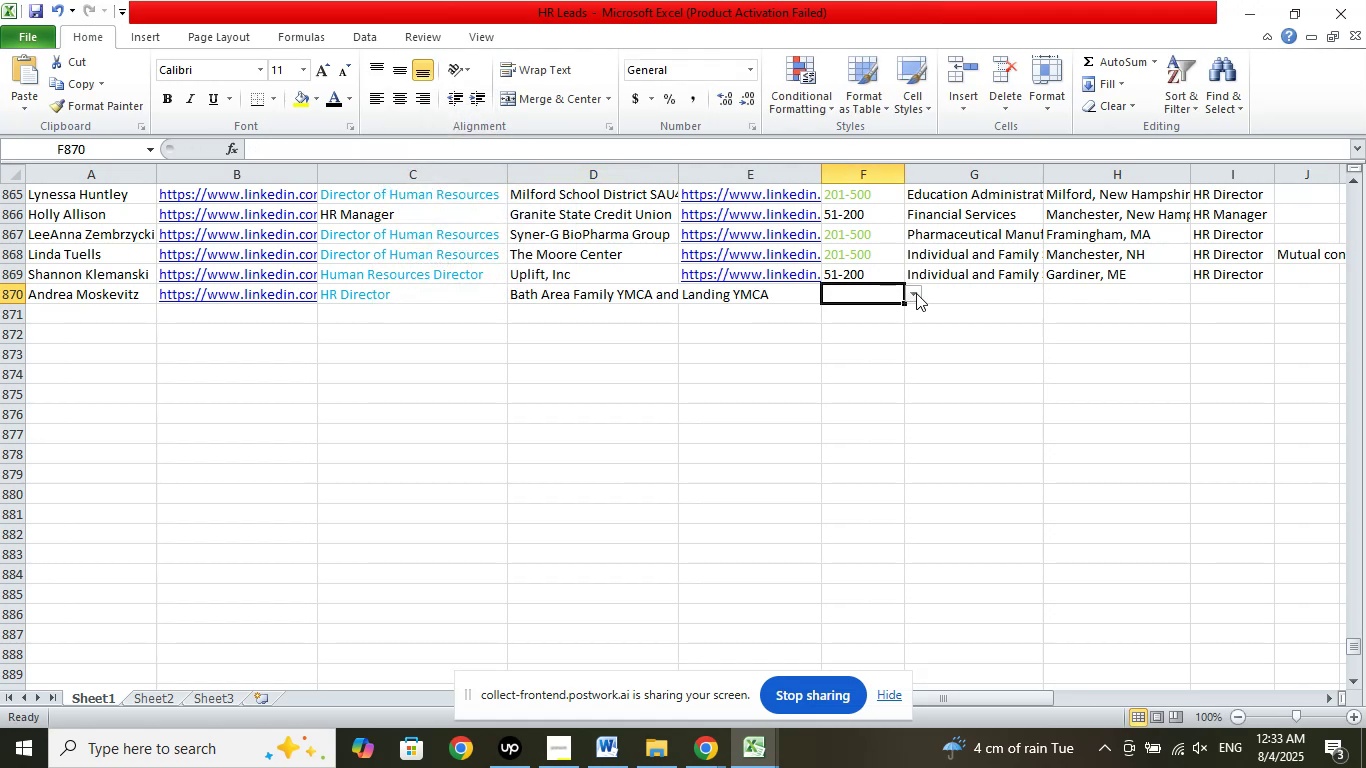 
left_click([916, 293])
 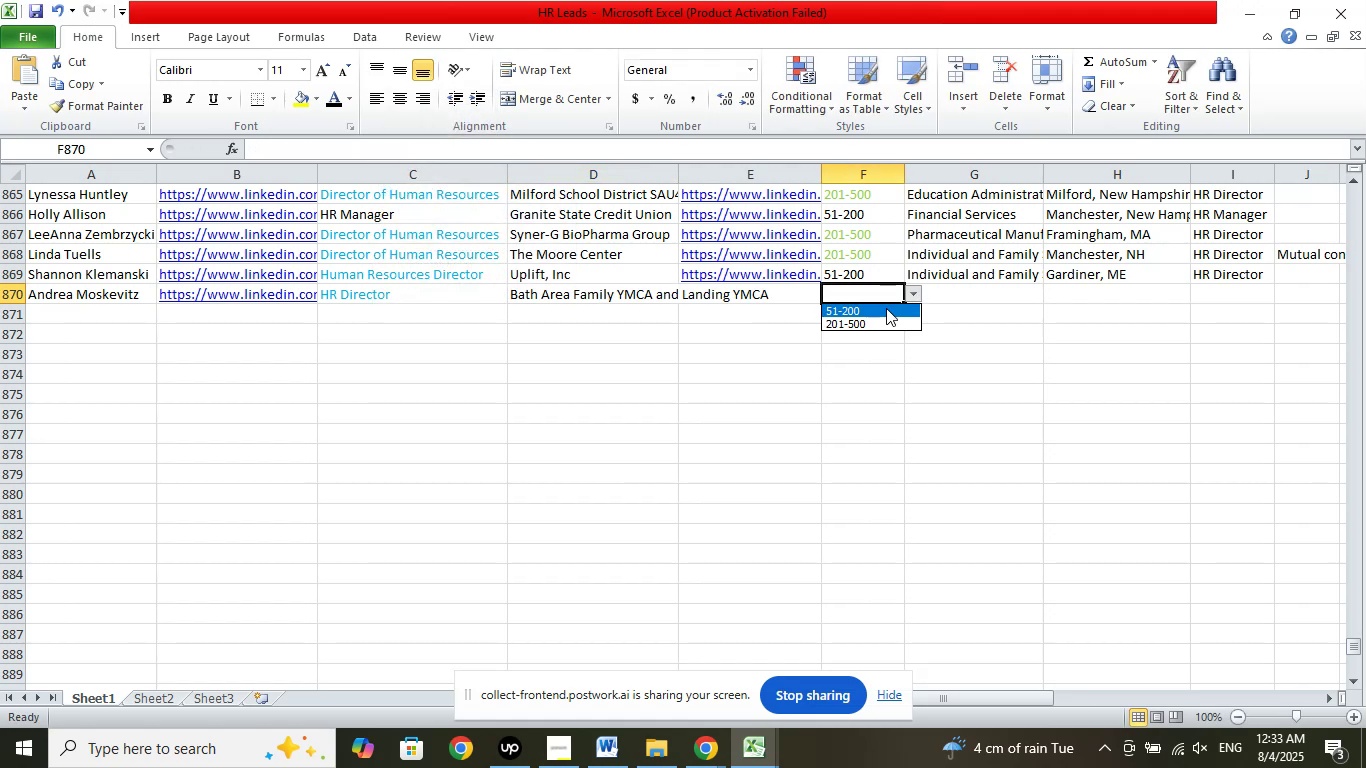 
left_click([886, 308])
 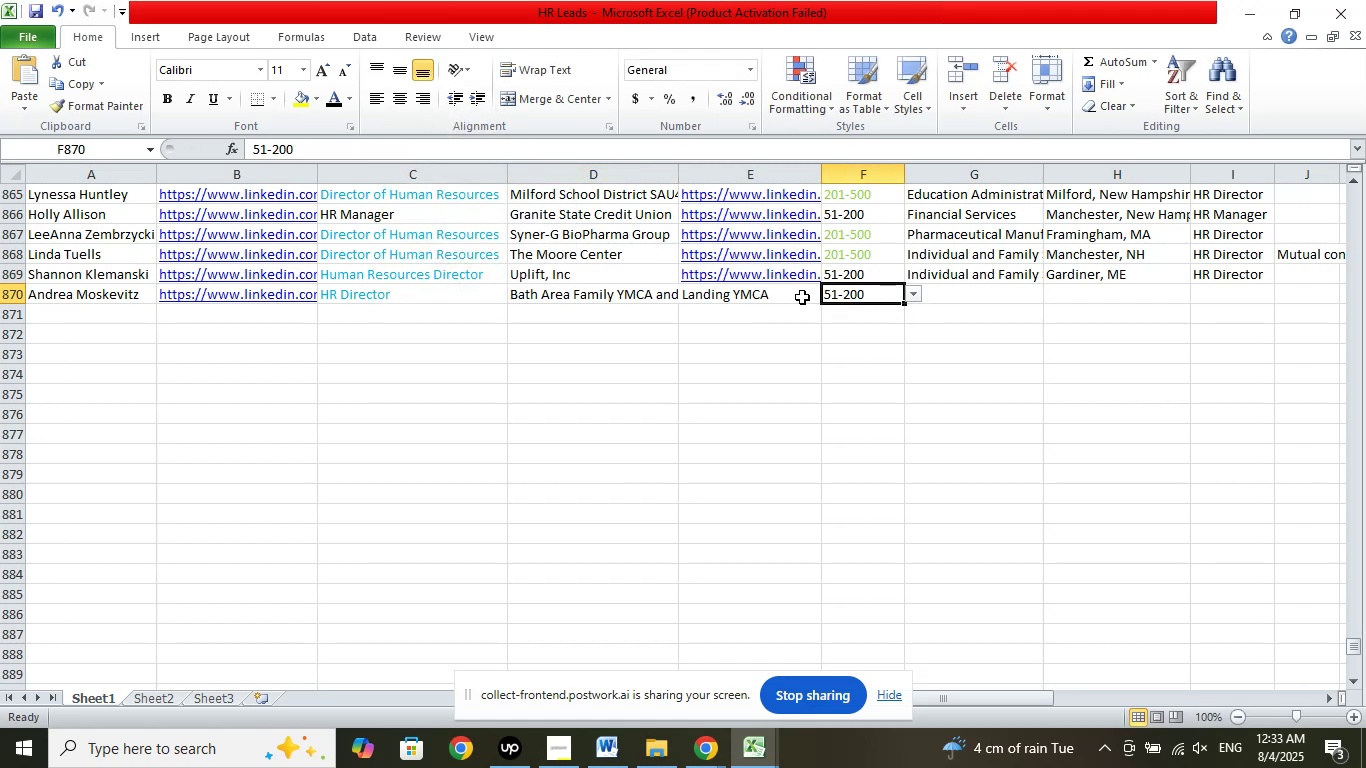 
left_click([802, 297])
 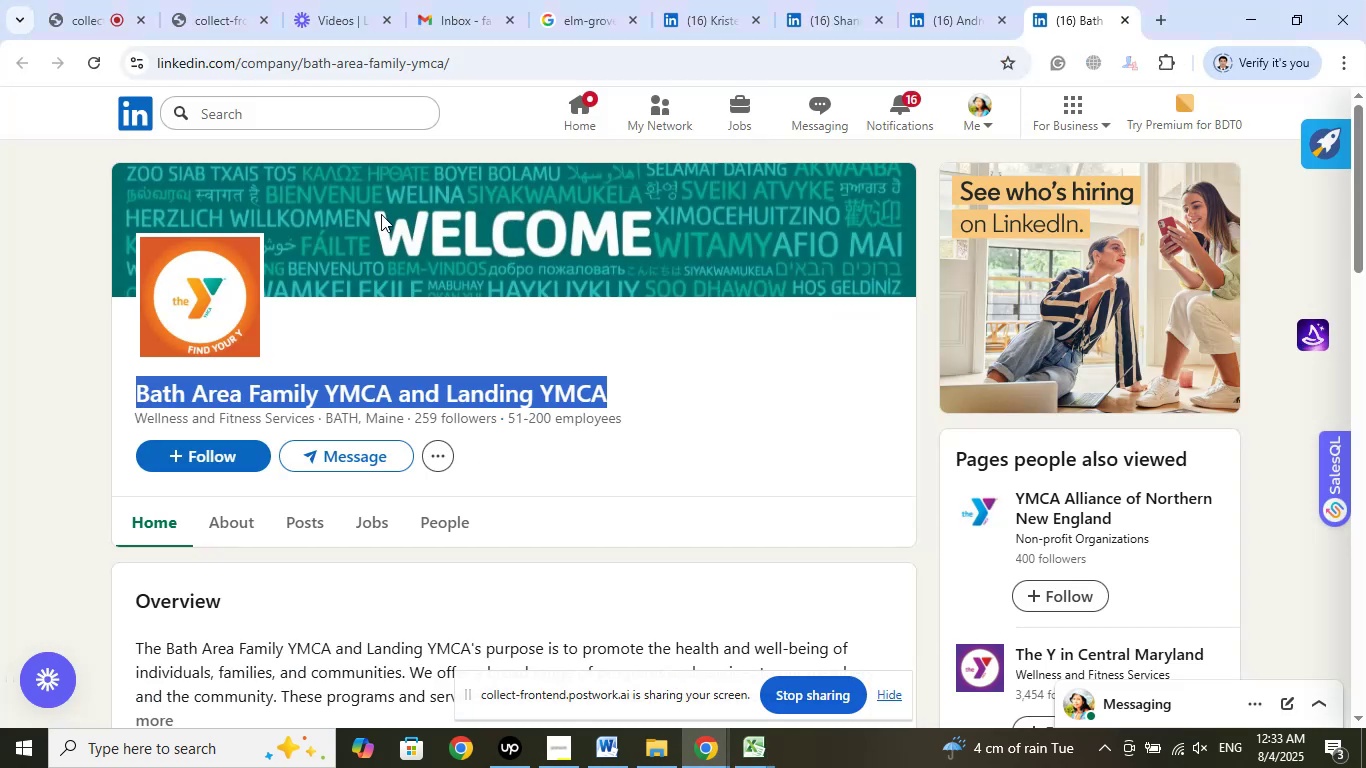 
left_click_drag(start_coordinate=[397, 79], to_coordinate=[397, 69])
 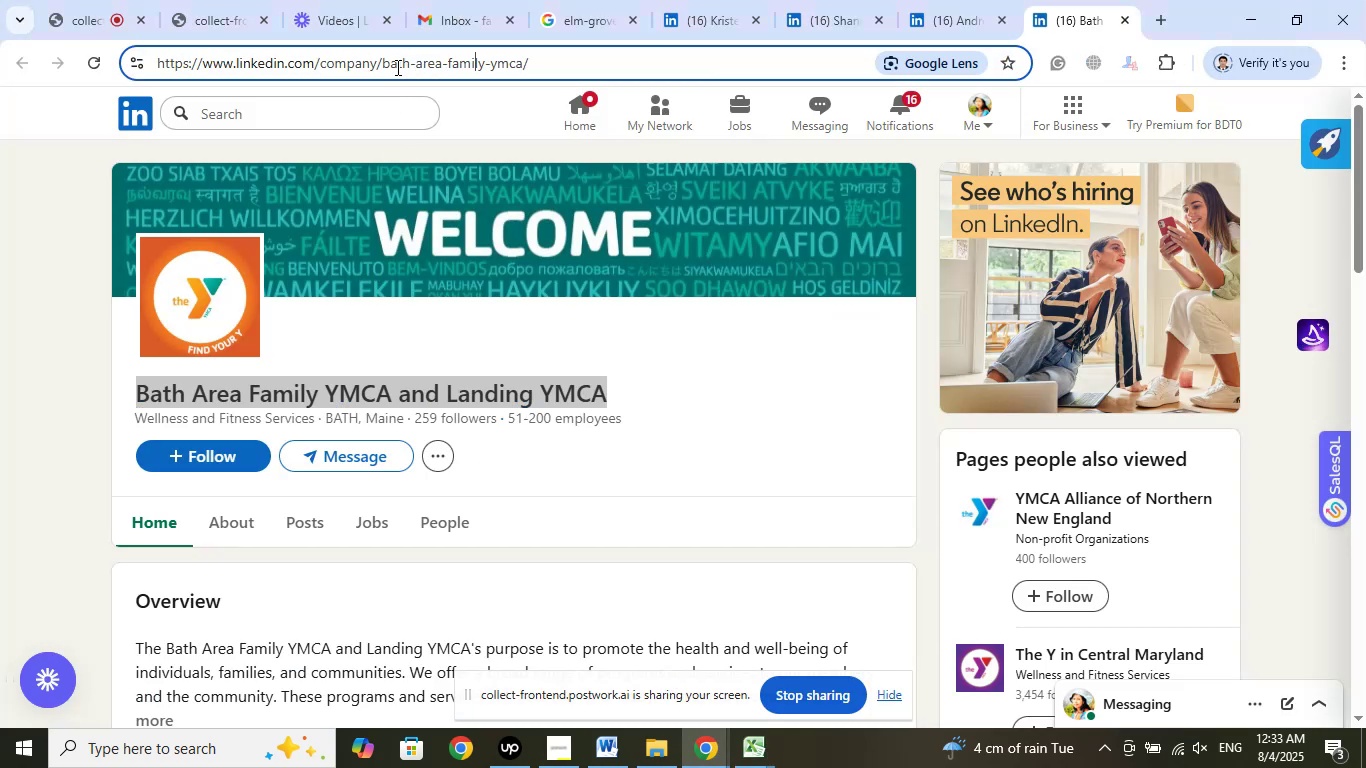 
right_click([396, 67])
 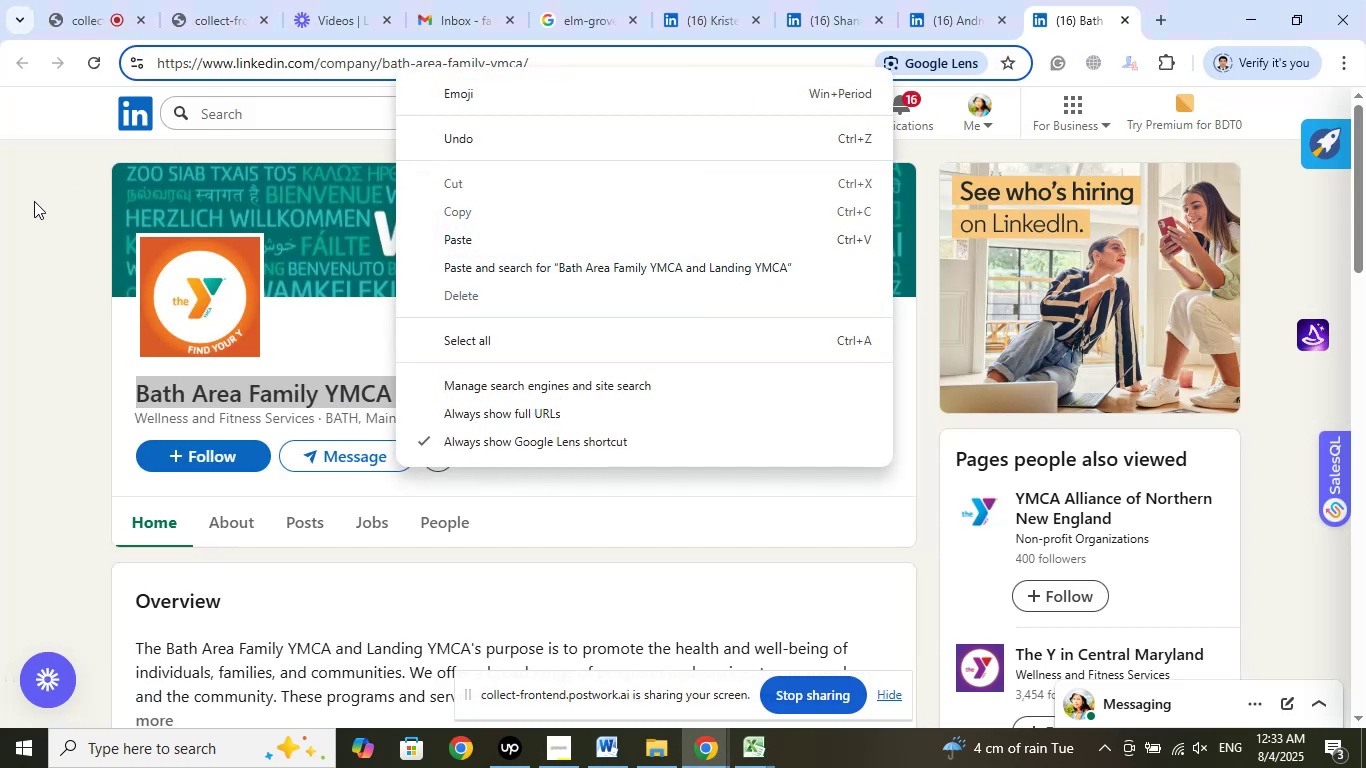 
left_click([34, 201])
 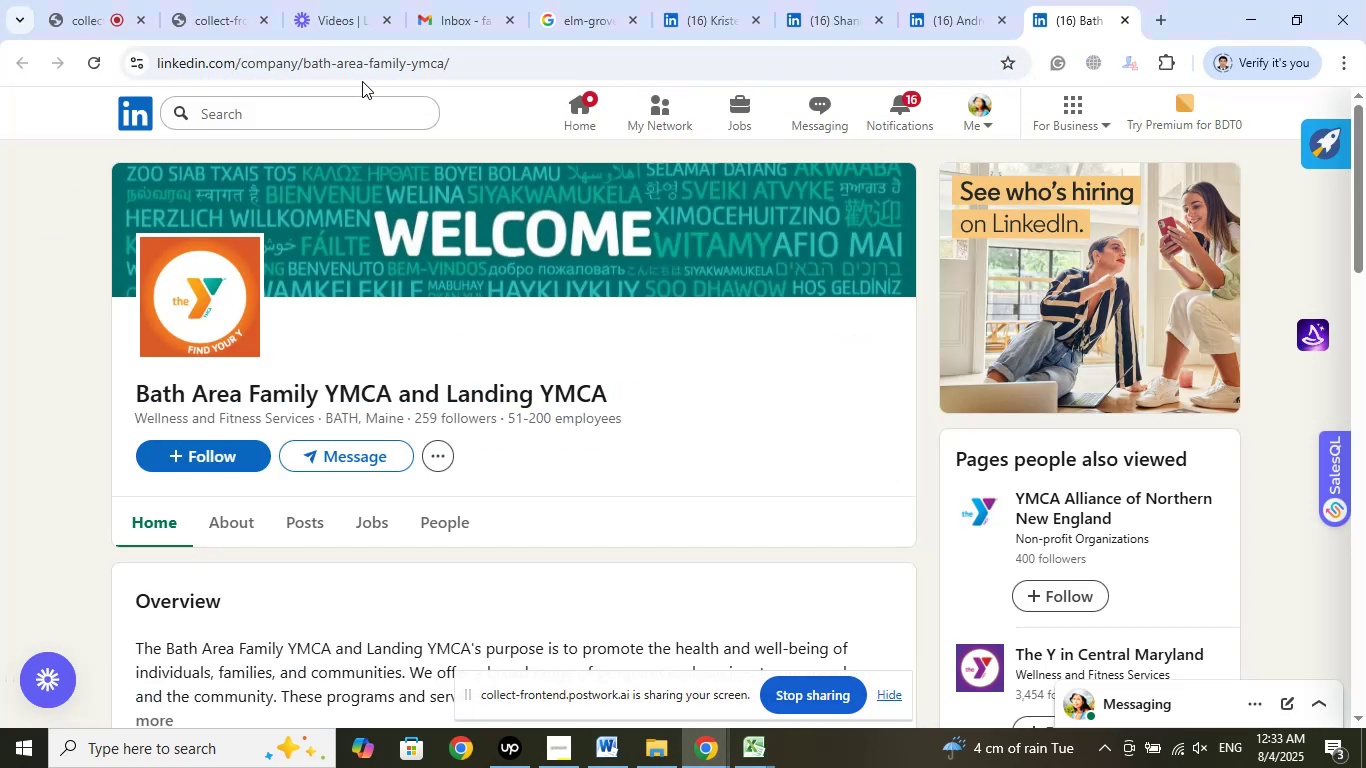 
left_click_drag(start_coordinate=[367, 71], to_coordinate=[368, 66])
 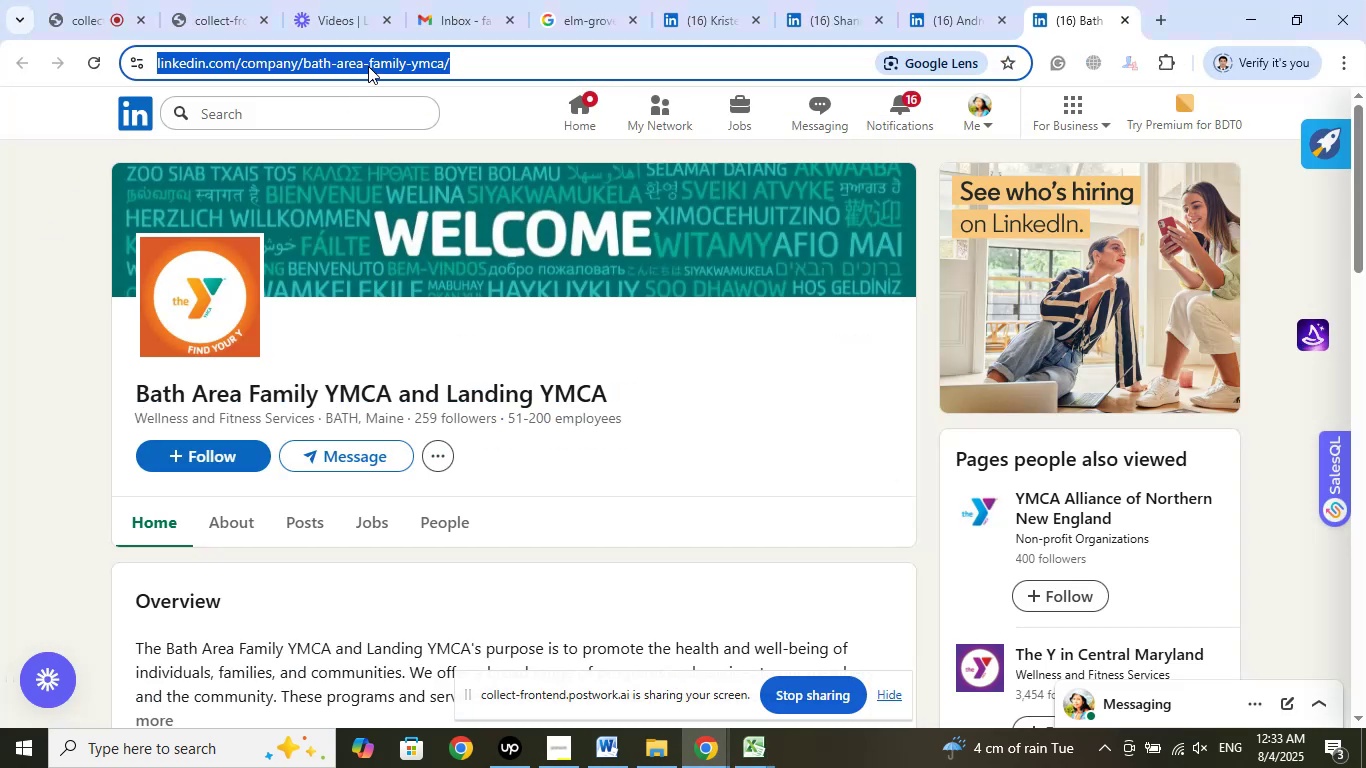 
right_click([368, 66])
 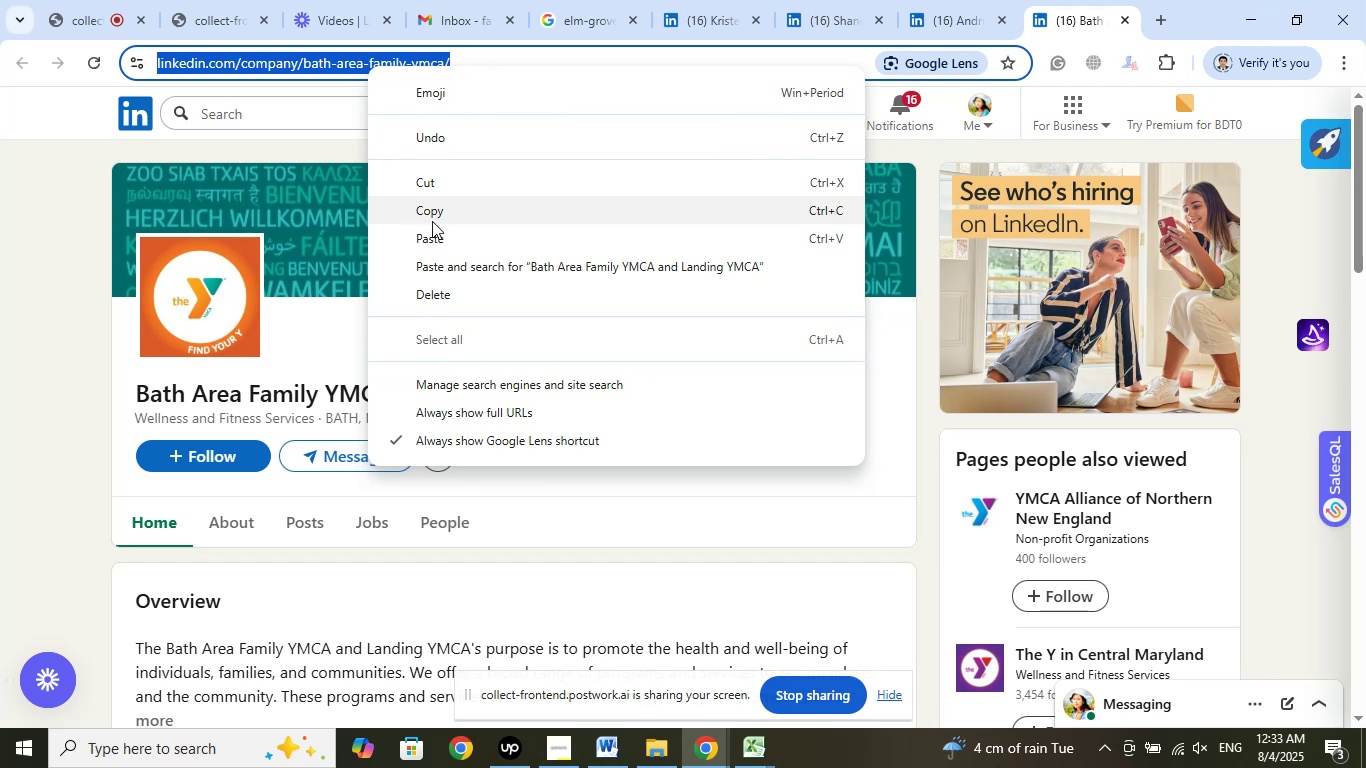 
wait(5.59)
 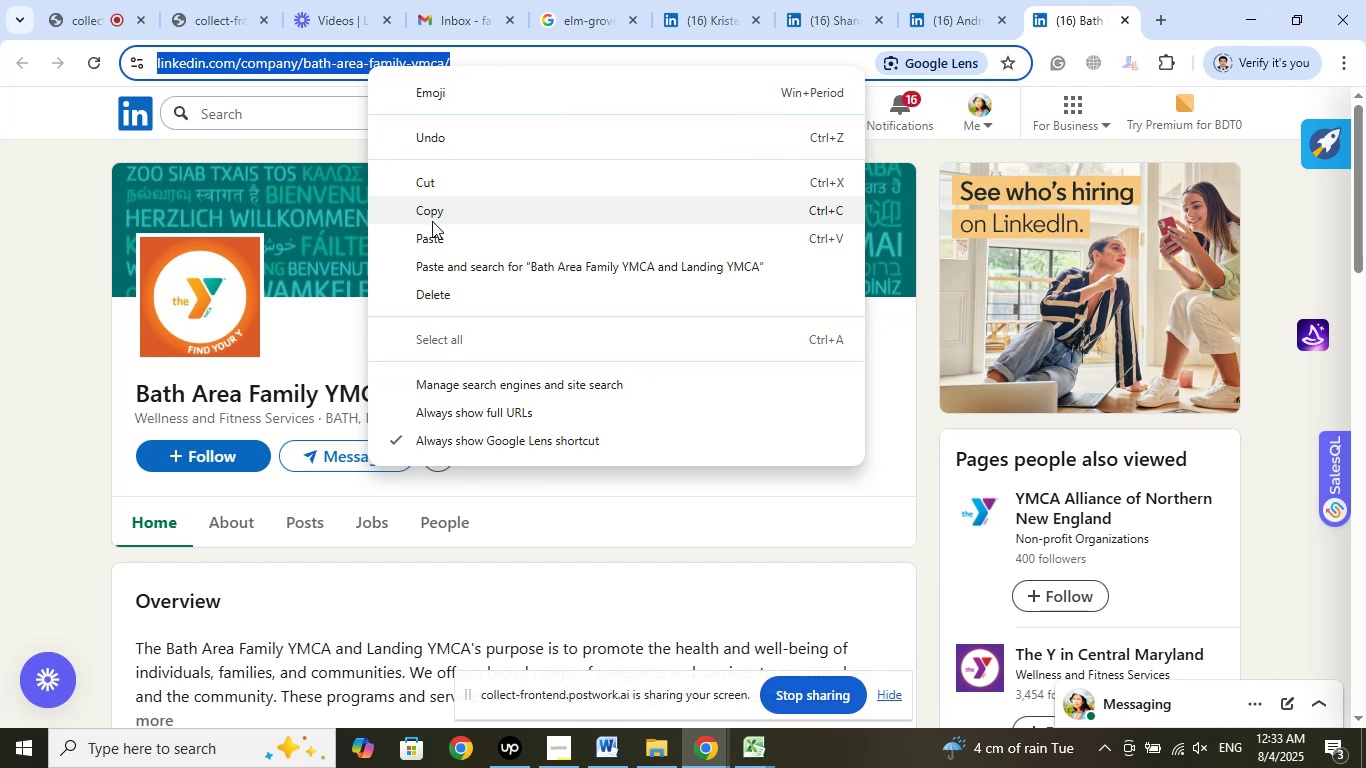 
left_click([432, 221])
 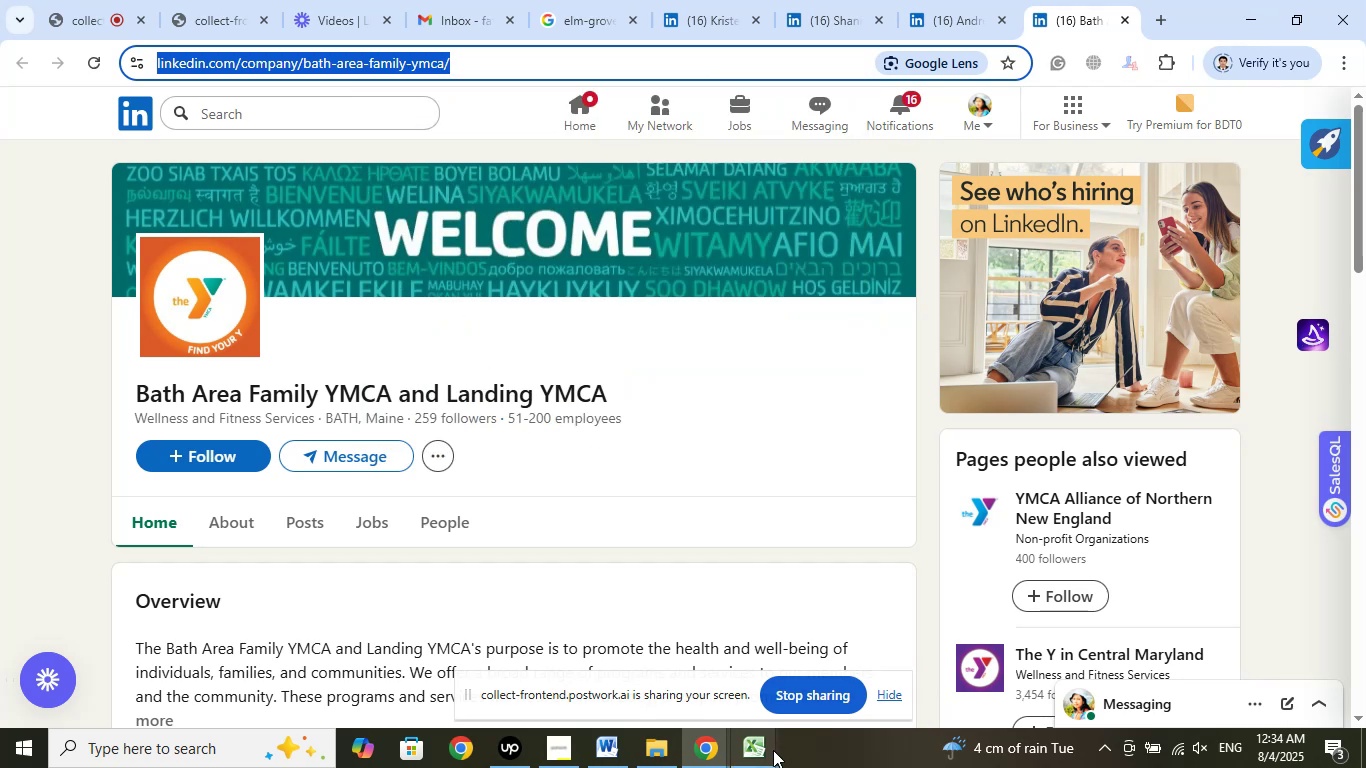 
left_click([769, 754])
 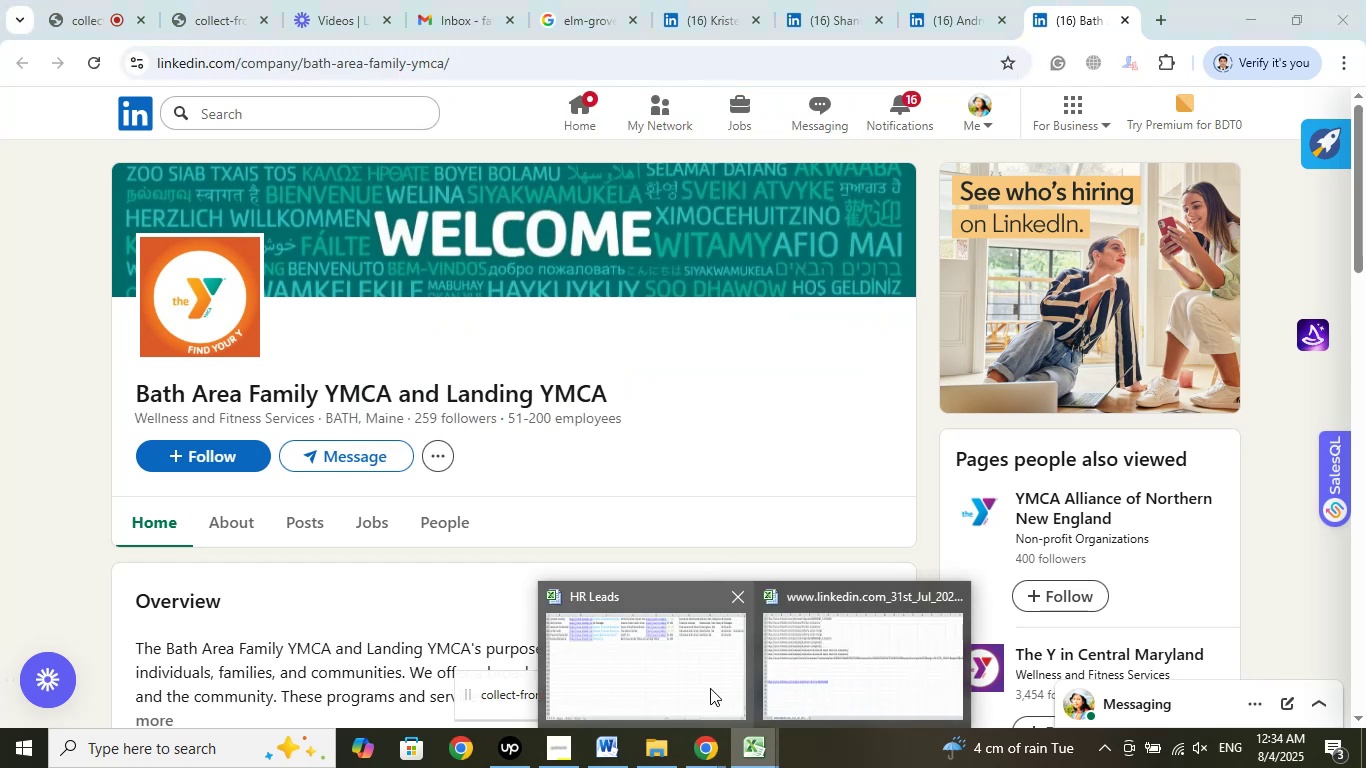 
left_click([710, 688])
 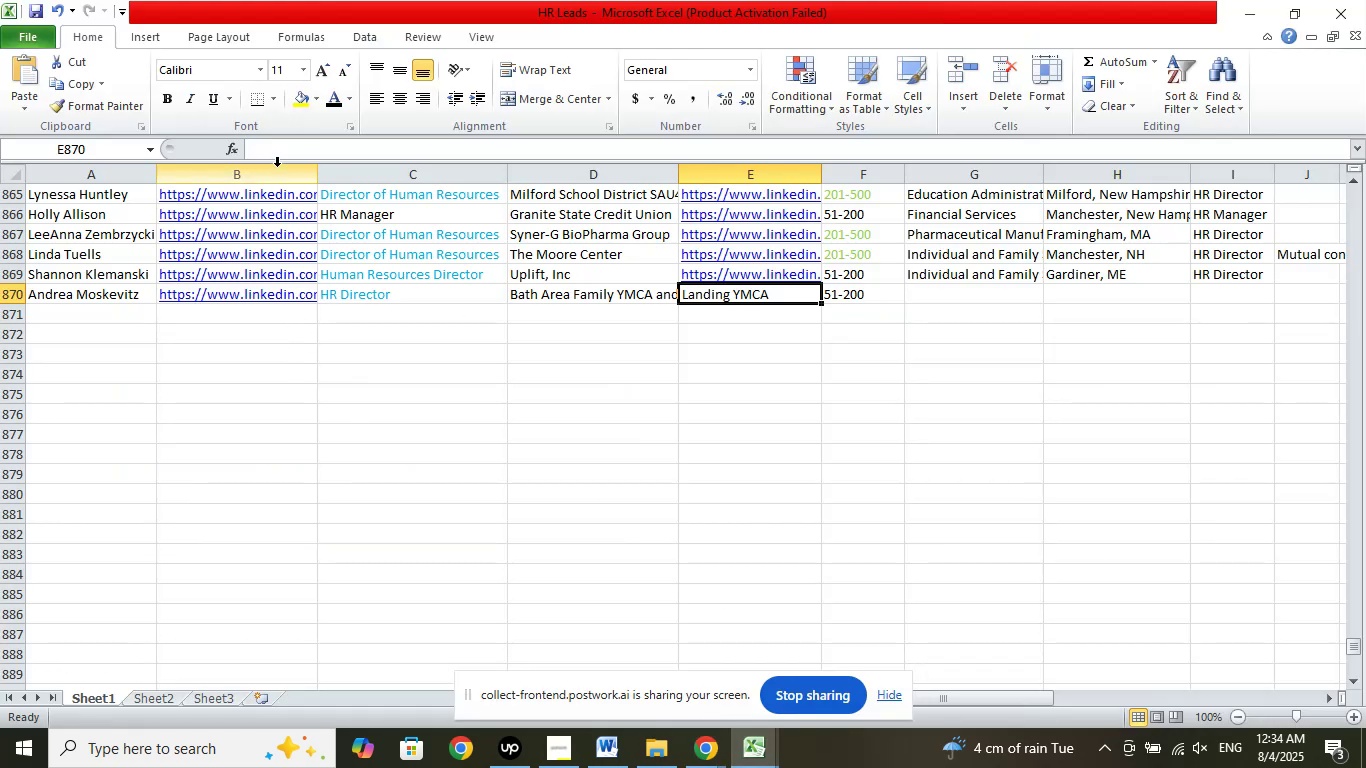 
left_click([284, 148])
 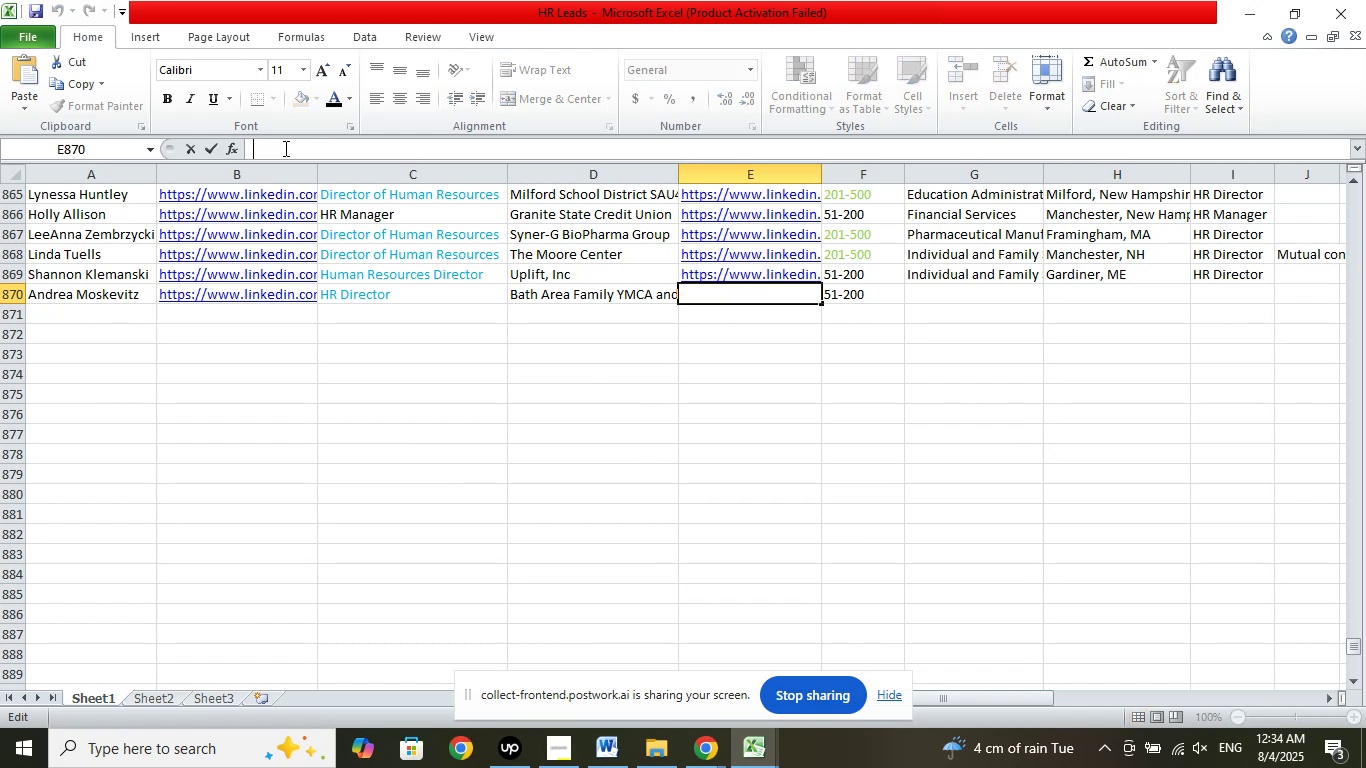 
right_click([284, 148])
 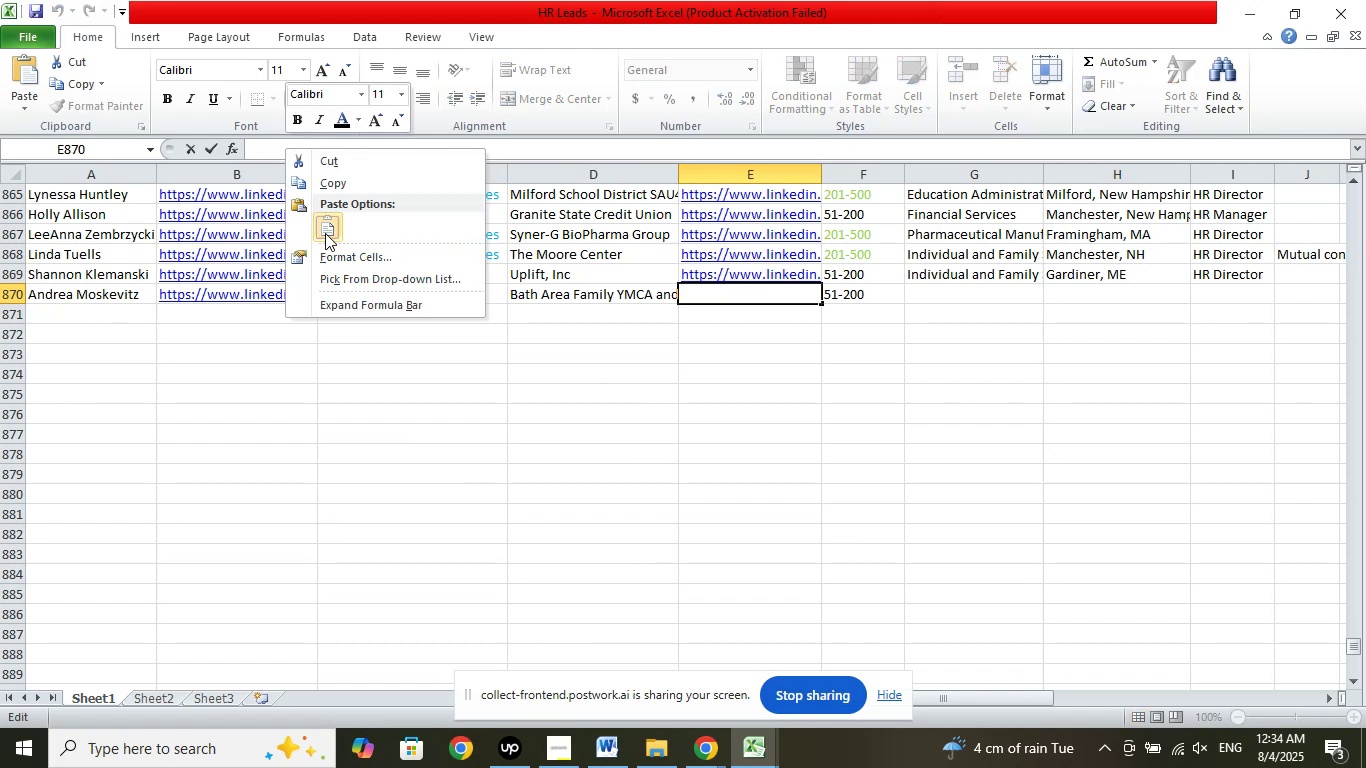 
left_click([326, 233])
 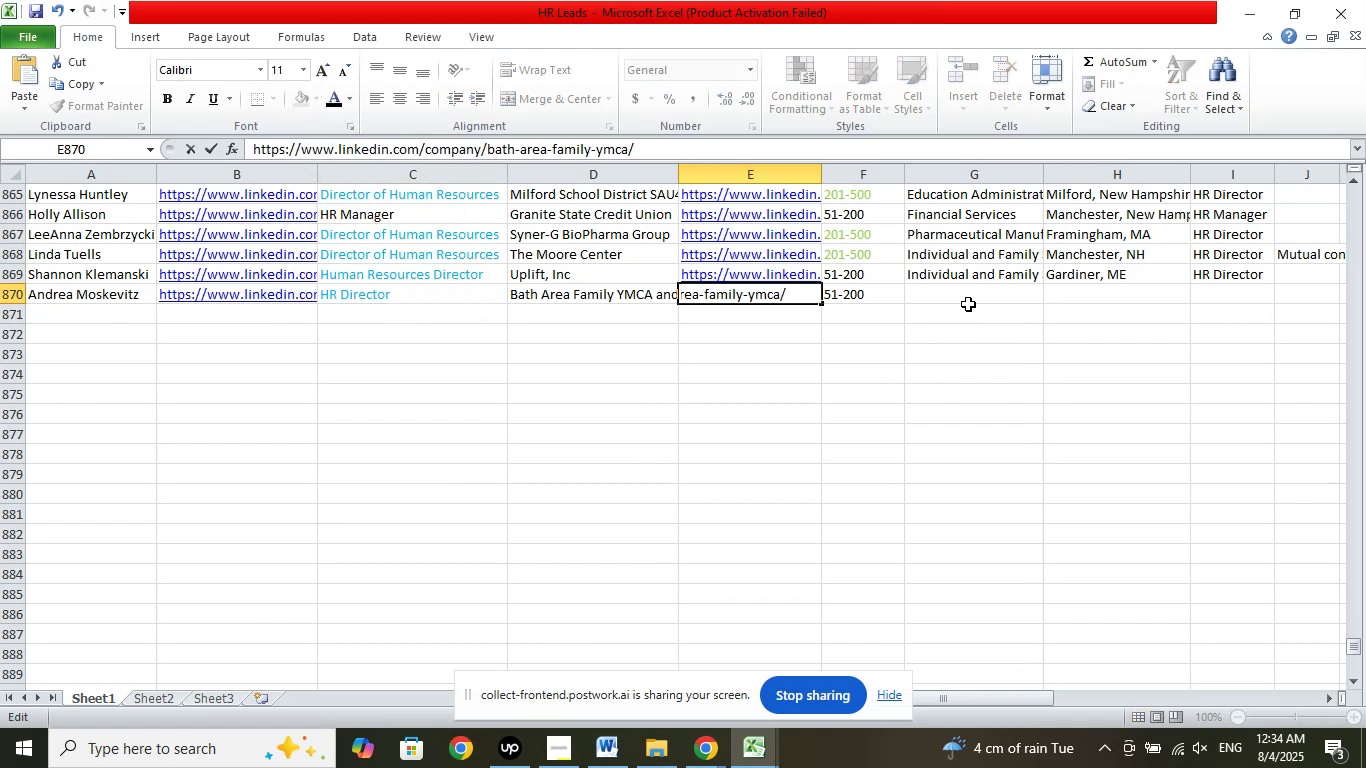 
left_click([982, 299])
 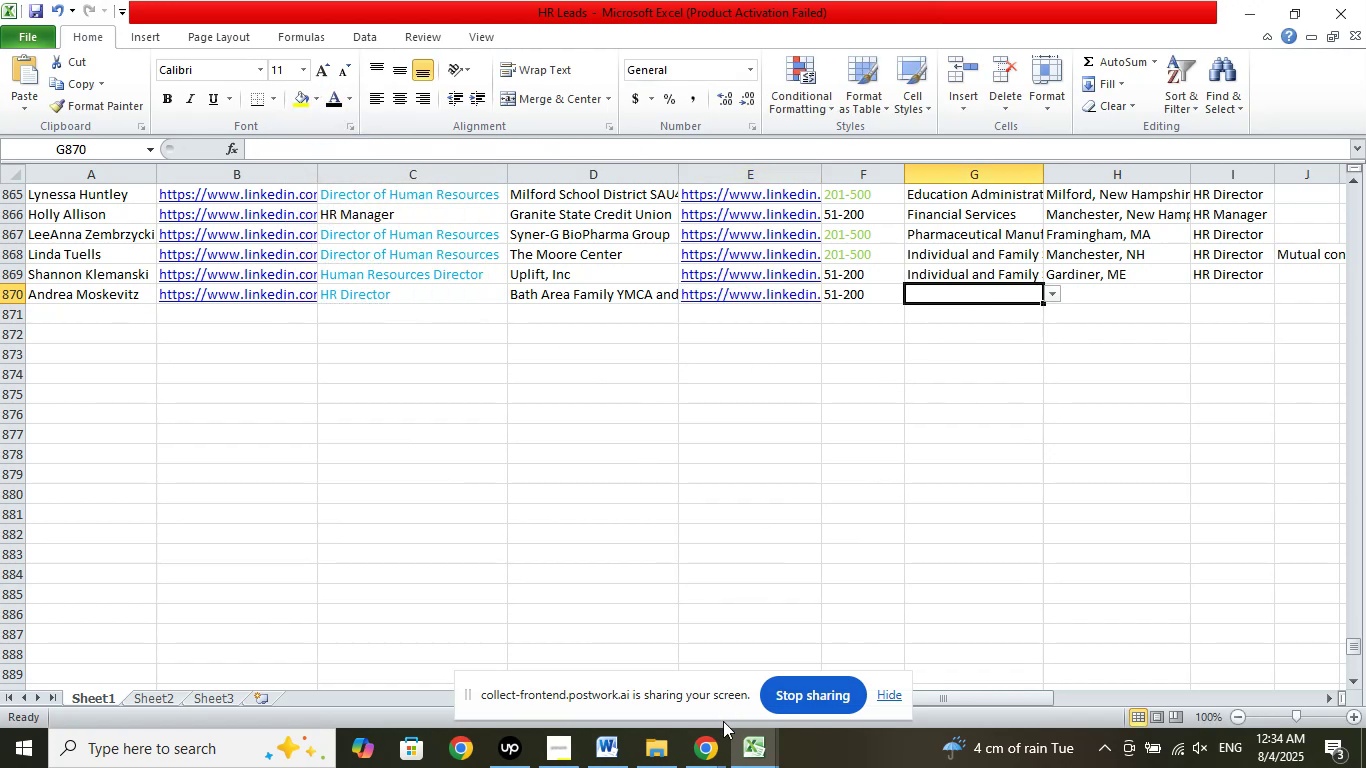 
left_click([715, 748])
 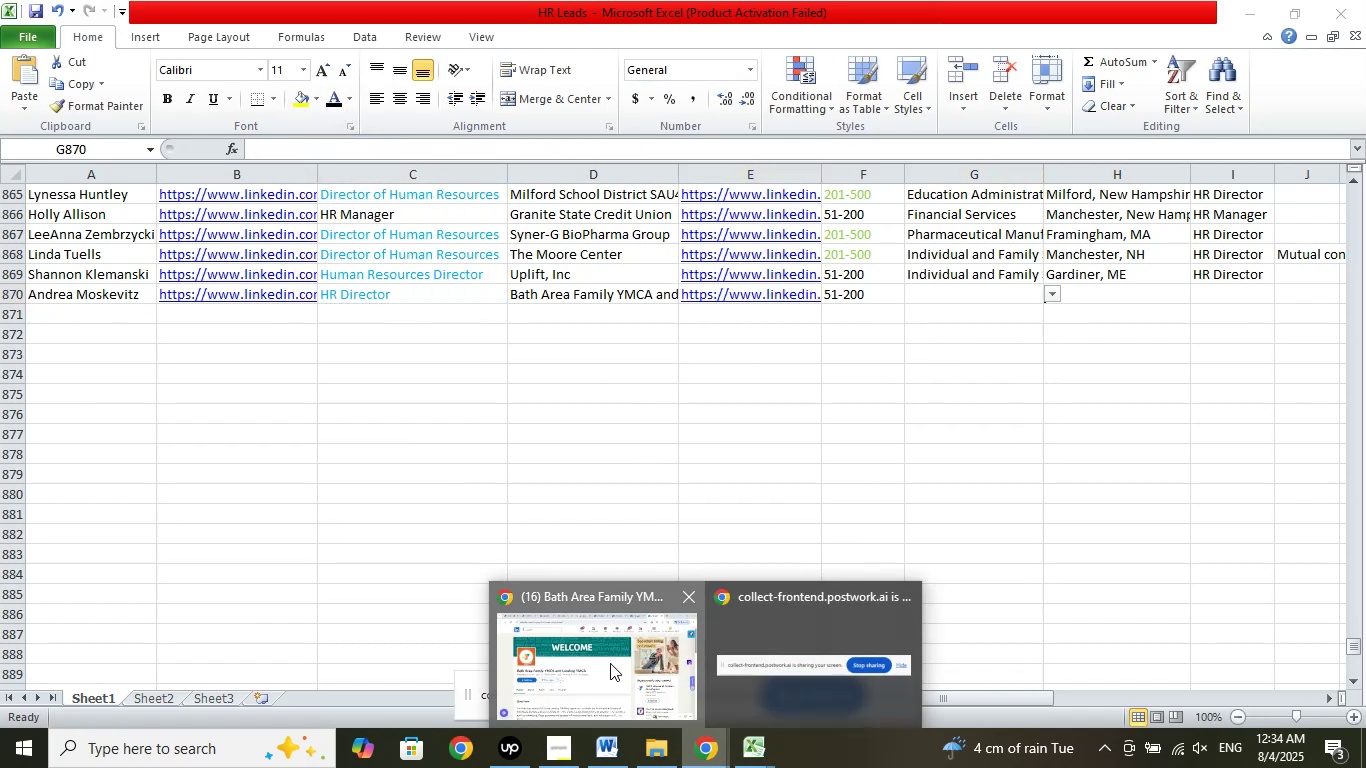 
left_click([610, 663])
 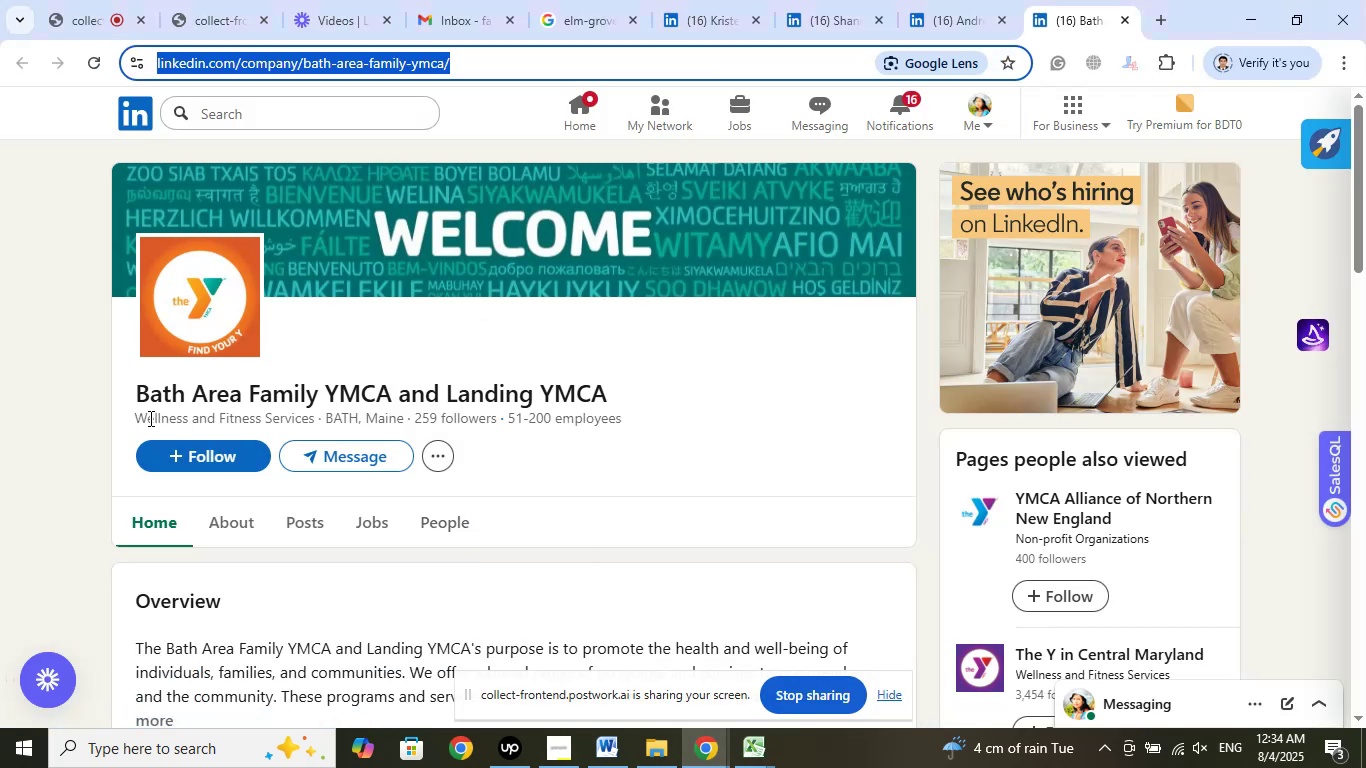 
left_click_drag(start_coordinate=[135, 421], to_coordinate=[314, 421])
 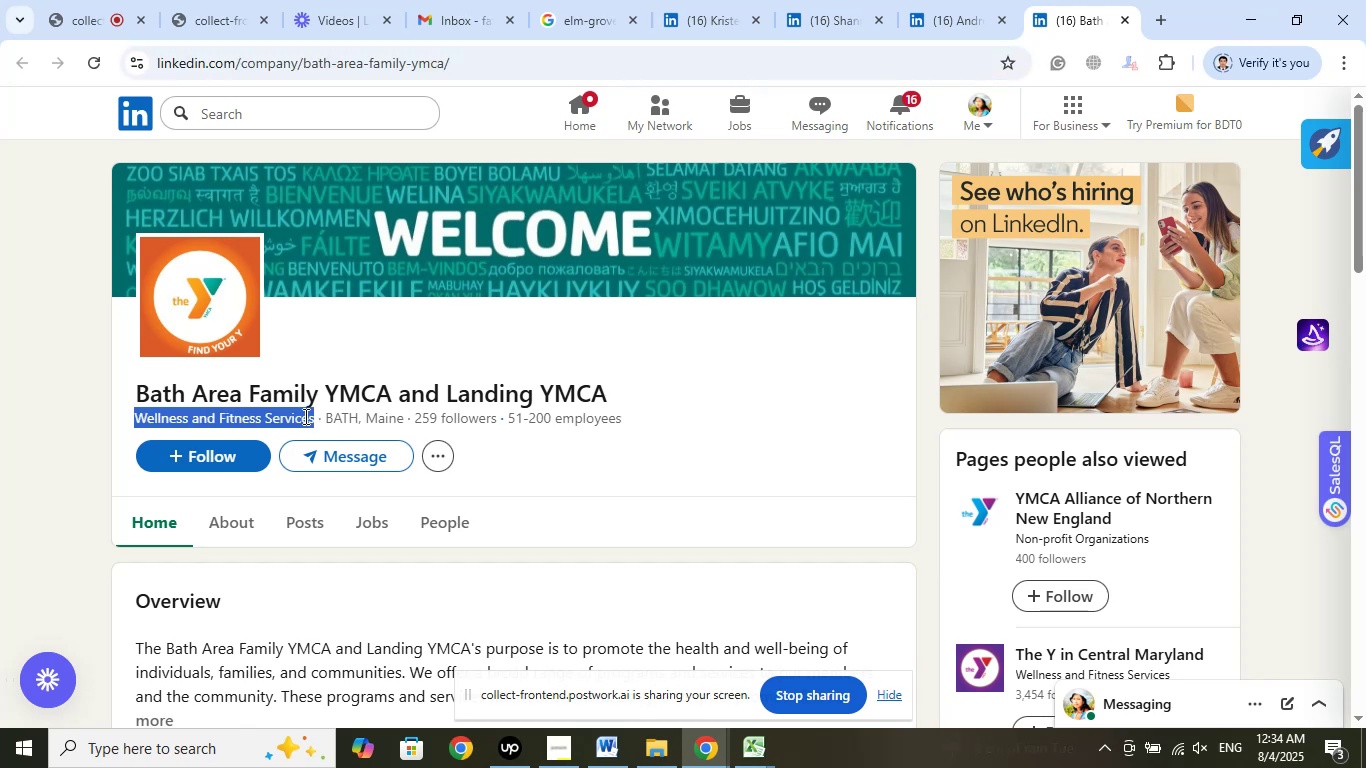 
right_click([304, 416])
 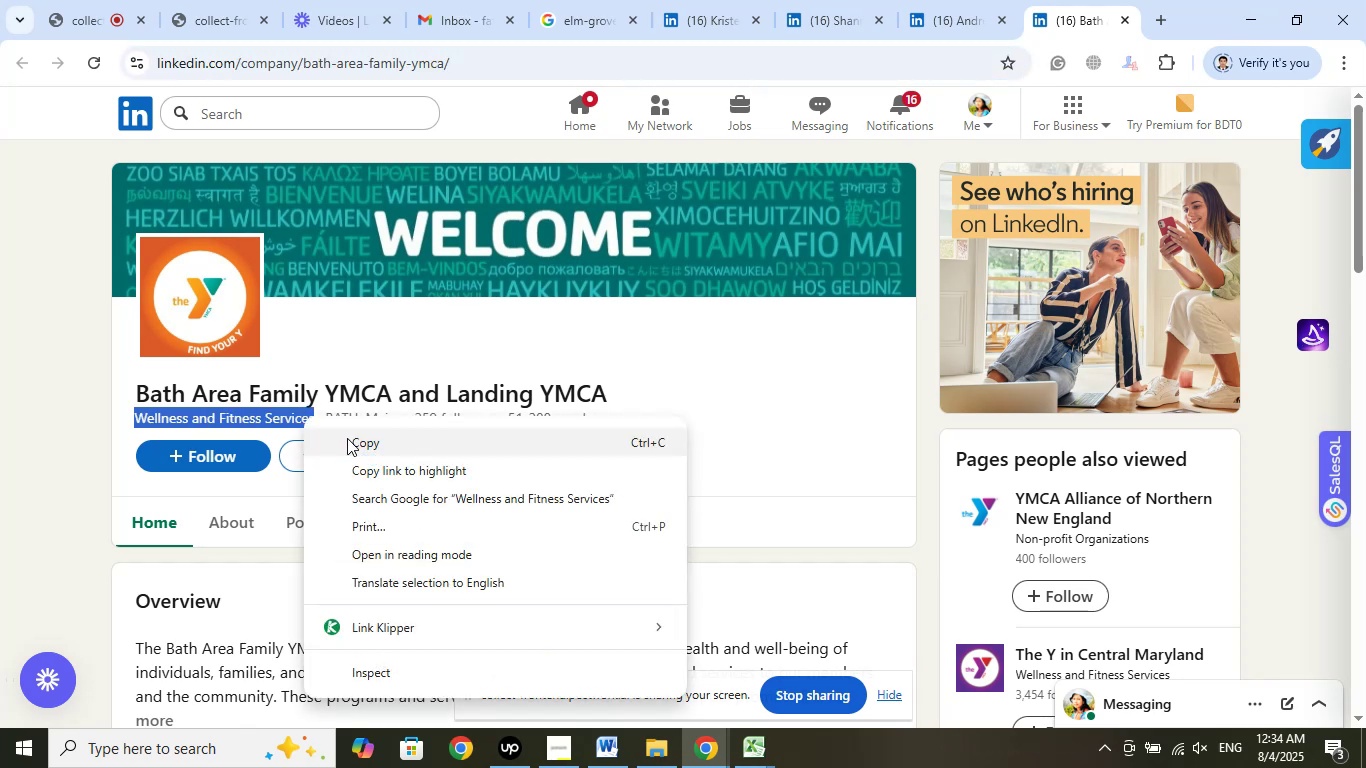 
left_click([347, 438])
 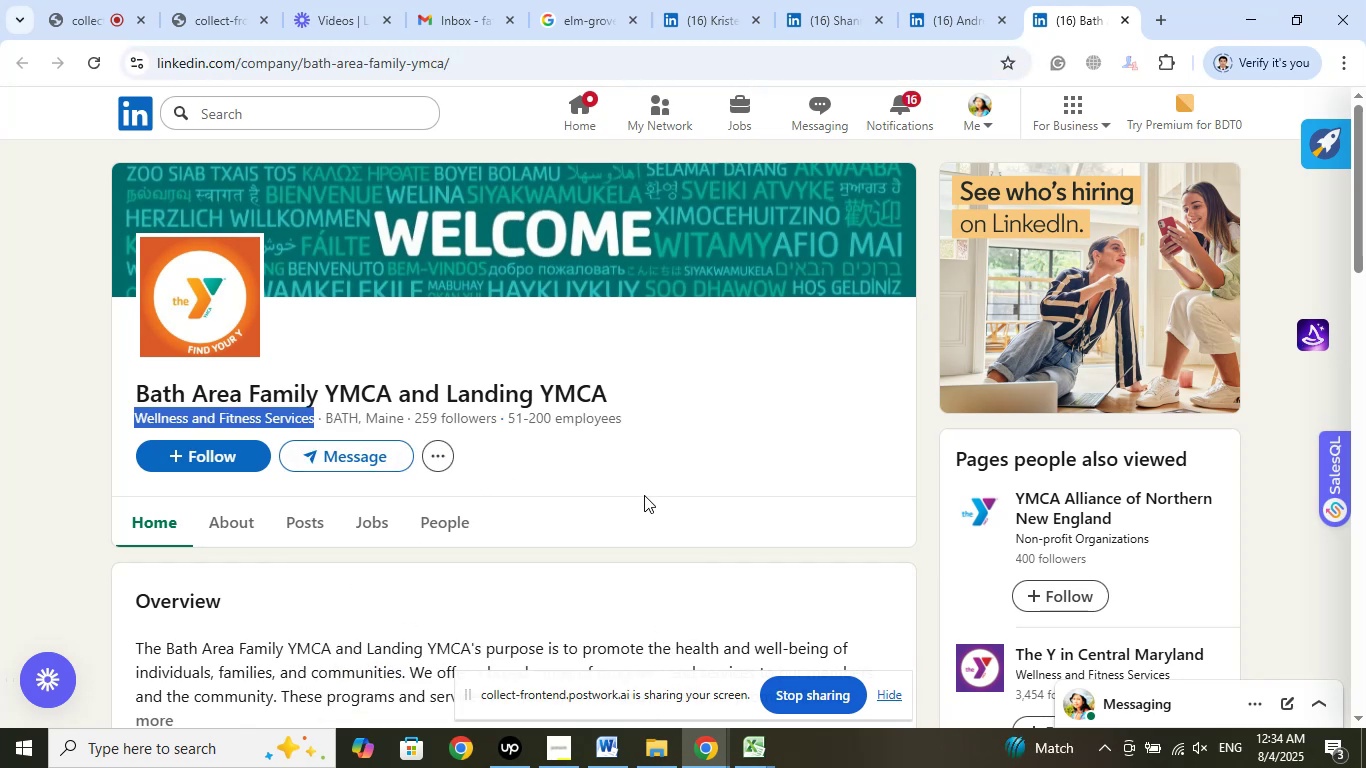 
wait(9.4)
 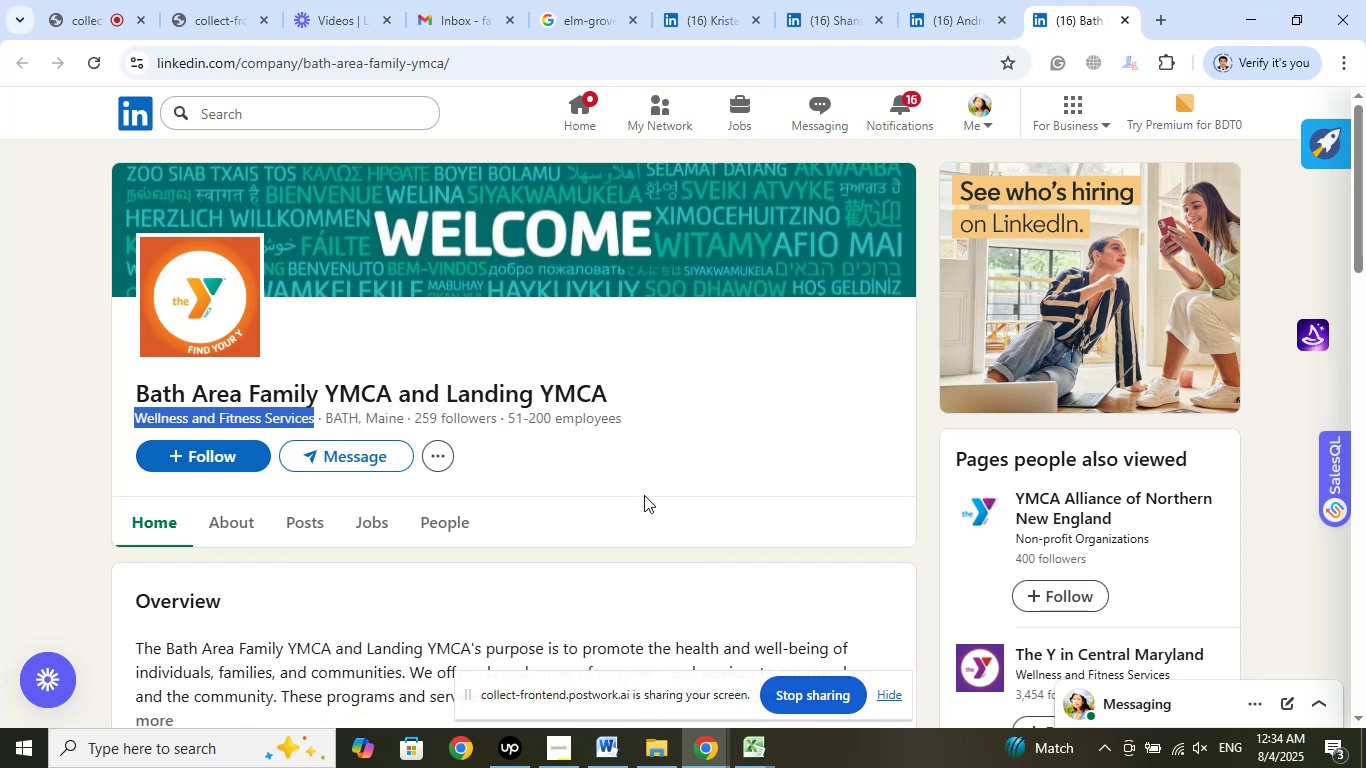 
left_click_drag(start_coordinate=[327, 421], to_coordinate=[403, 418])
 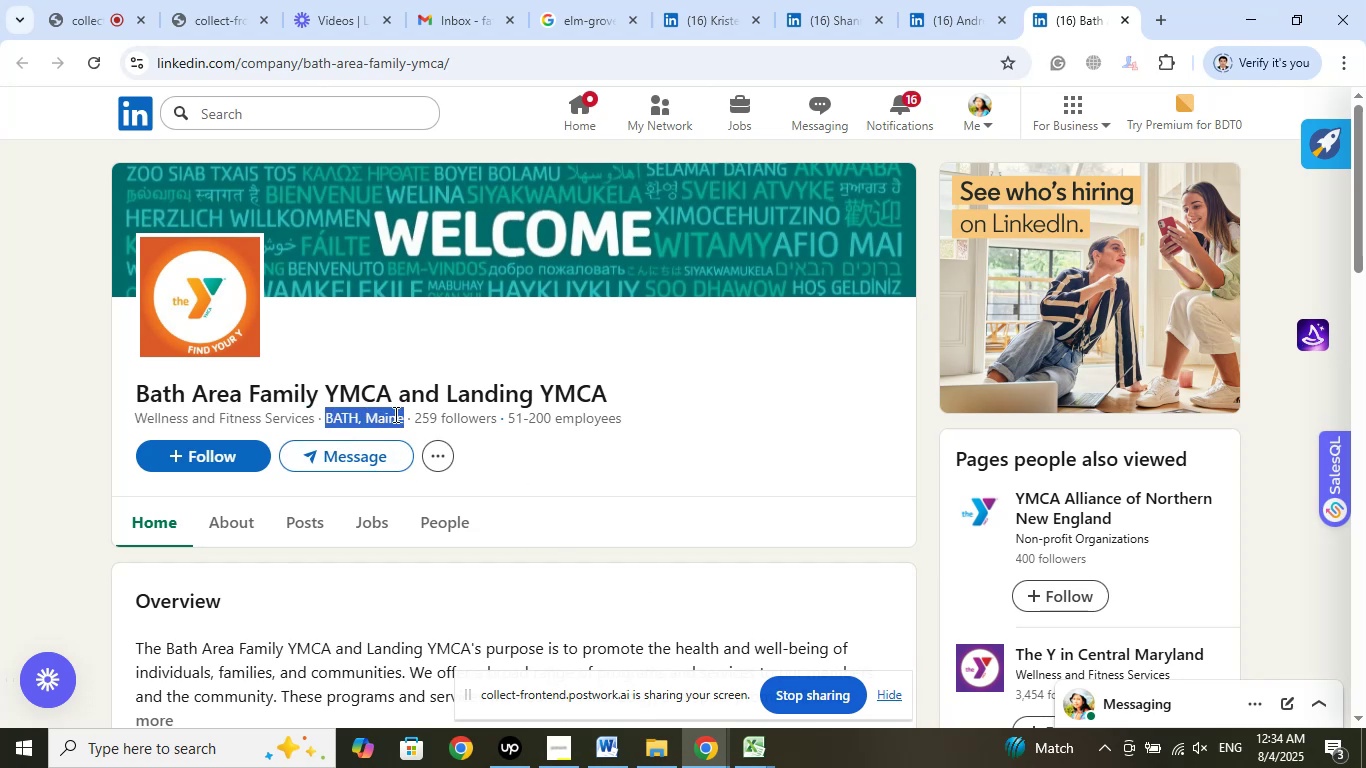 
right_click([394, 414])
 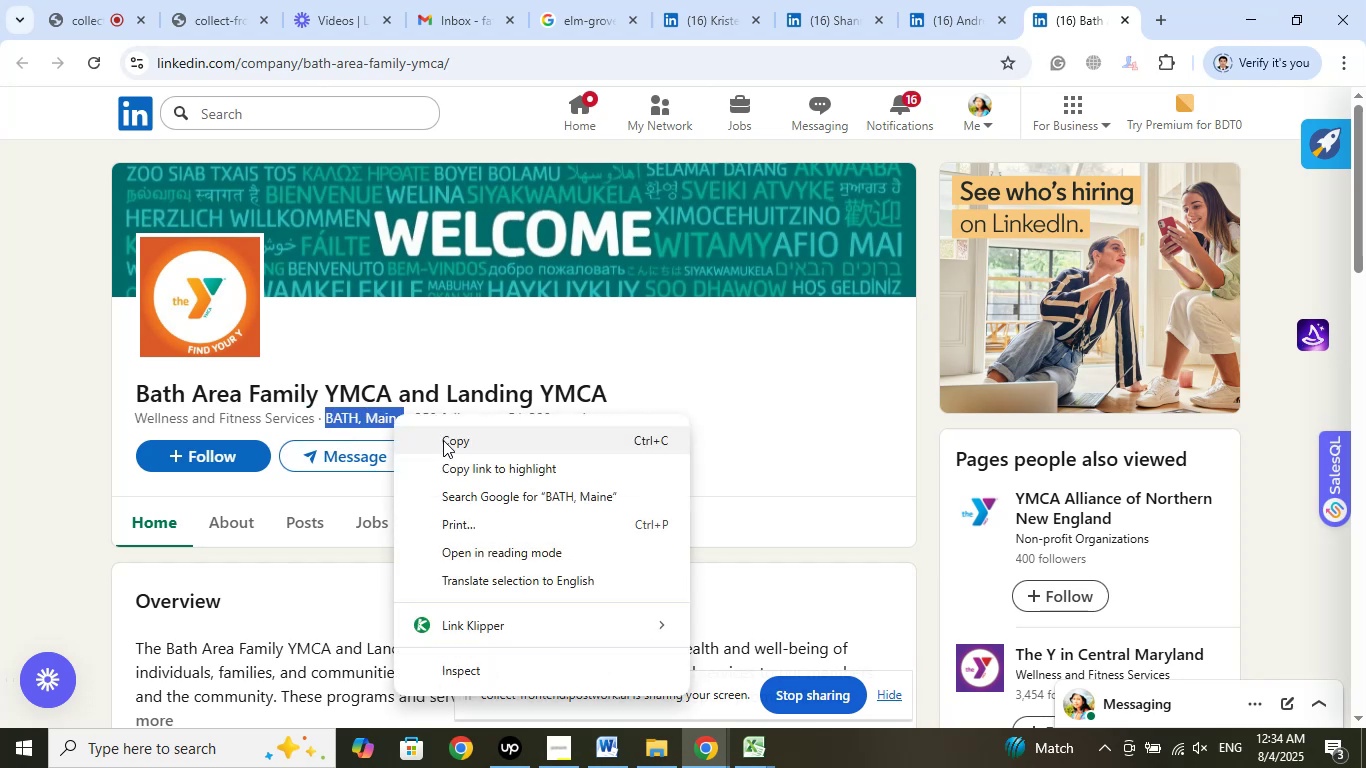 
left_click([443, 440])
 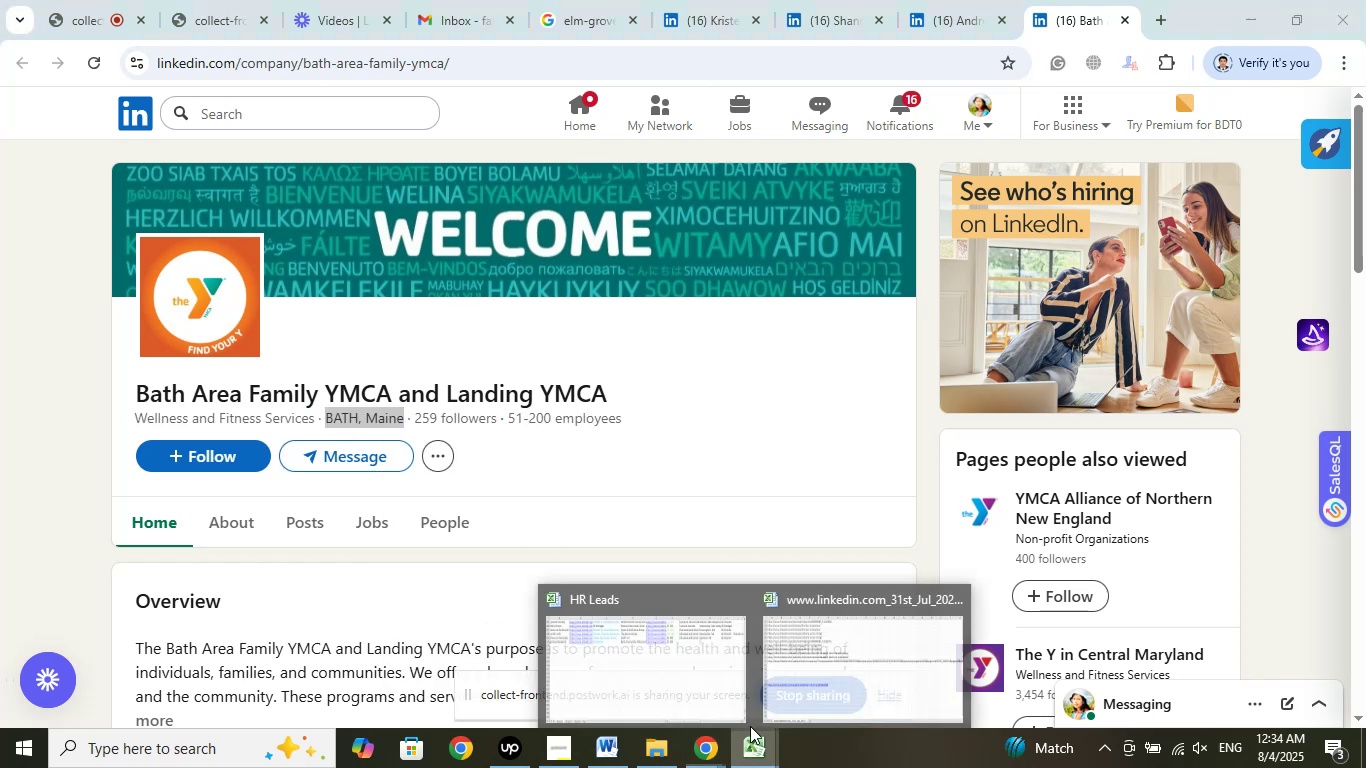 
double_click([639, 614])
 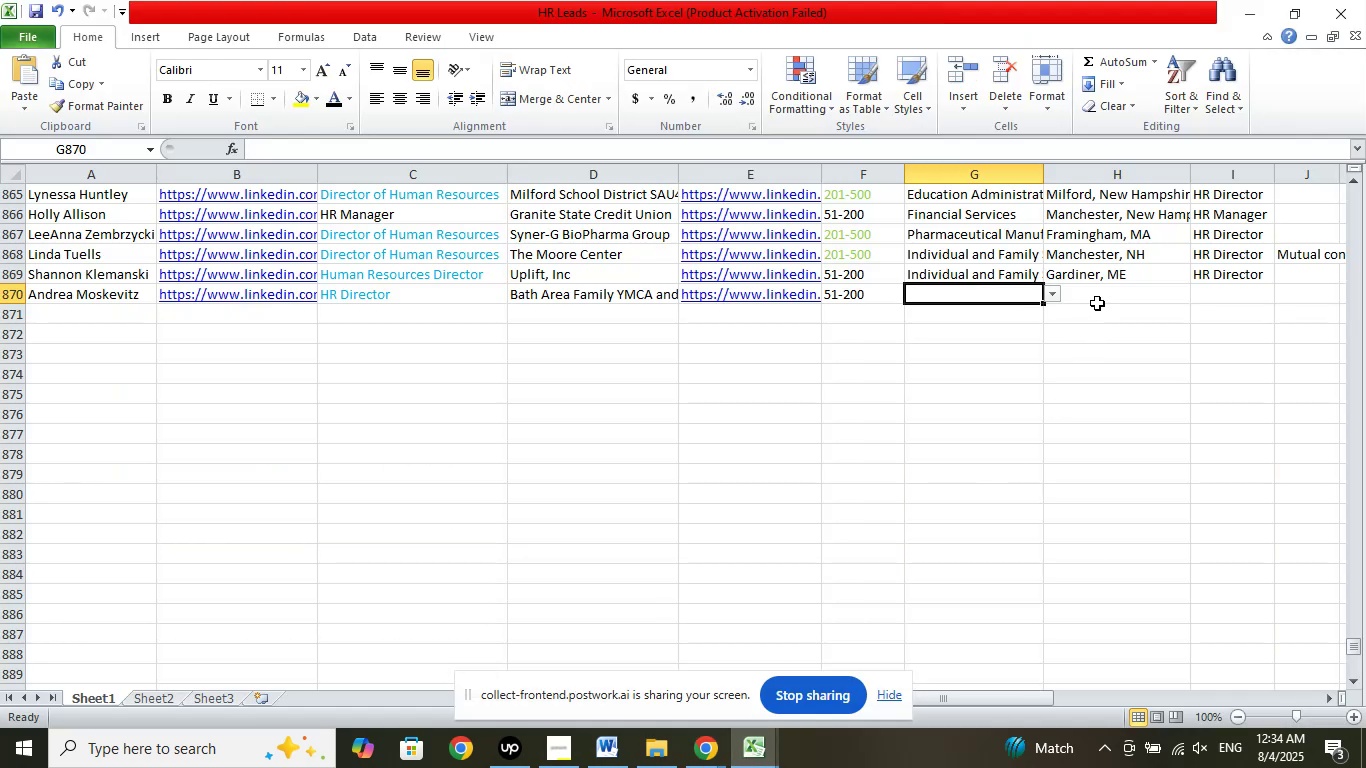 
left_click([1097, 290])
 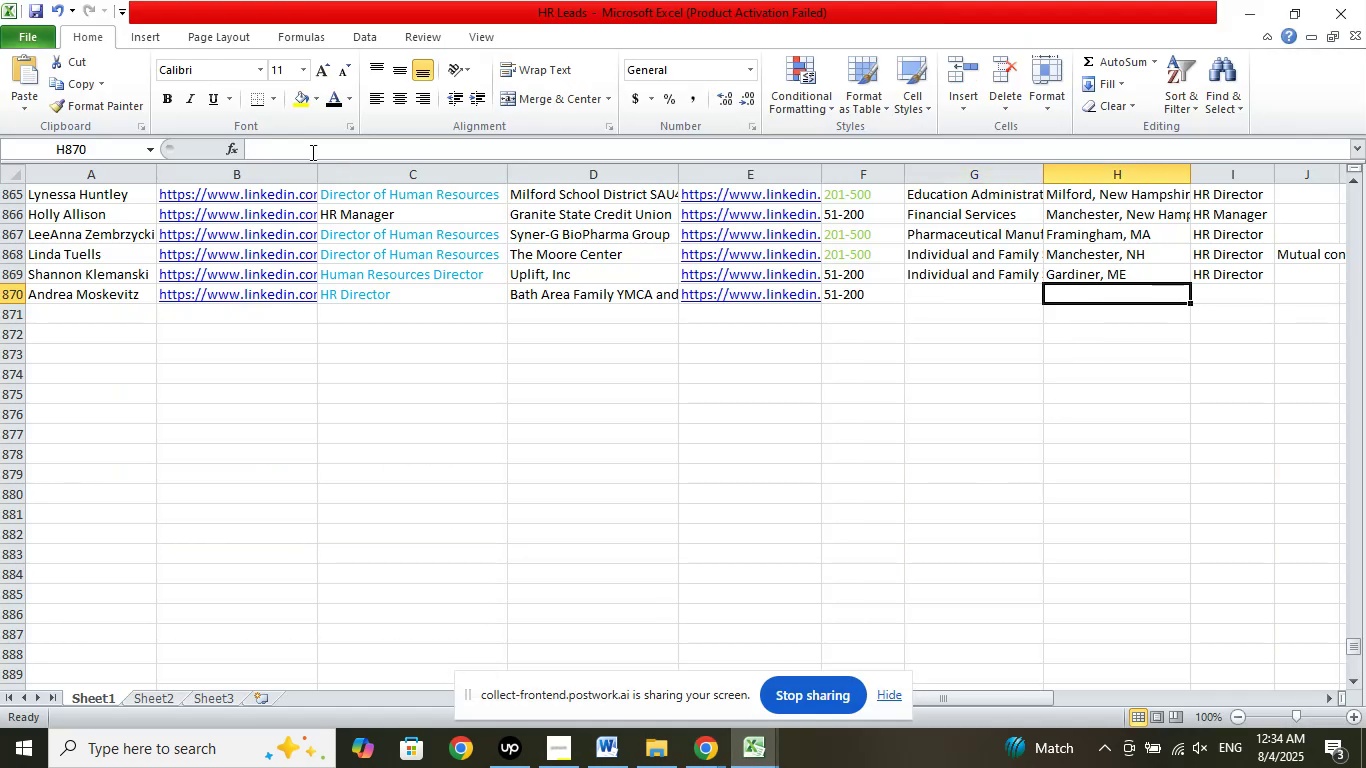 
left_click([304, 145])
 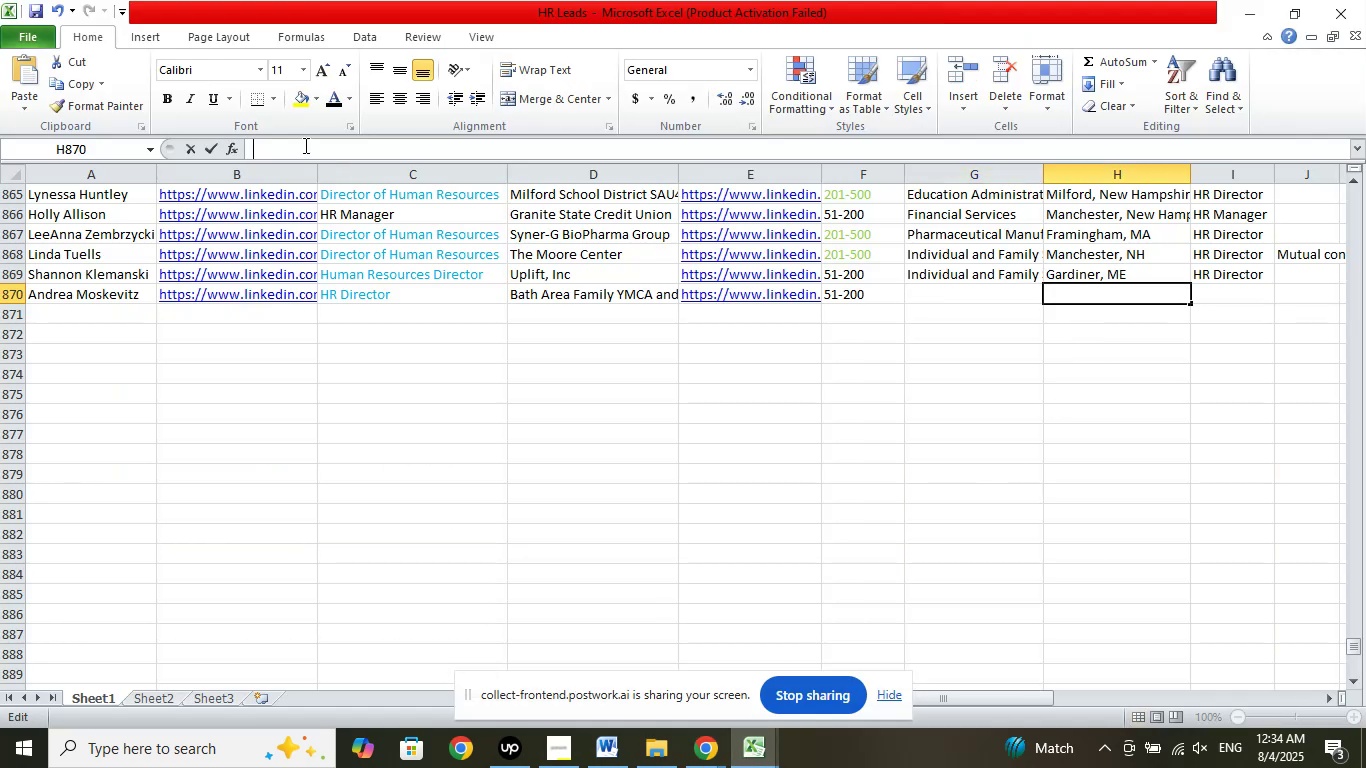 
right_click([304, 145])
 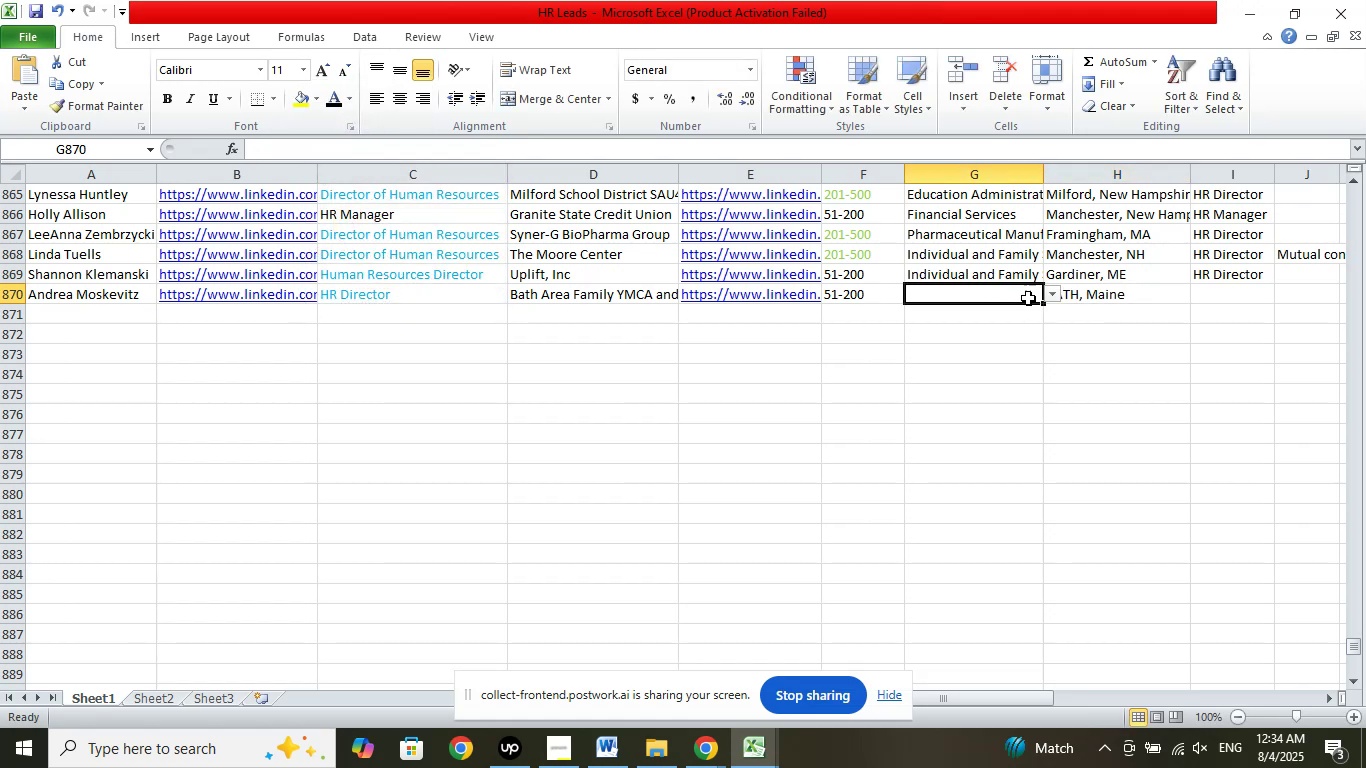 
left_click([1051, 289])
 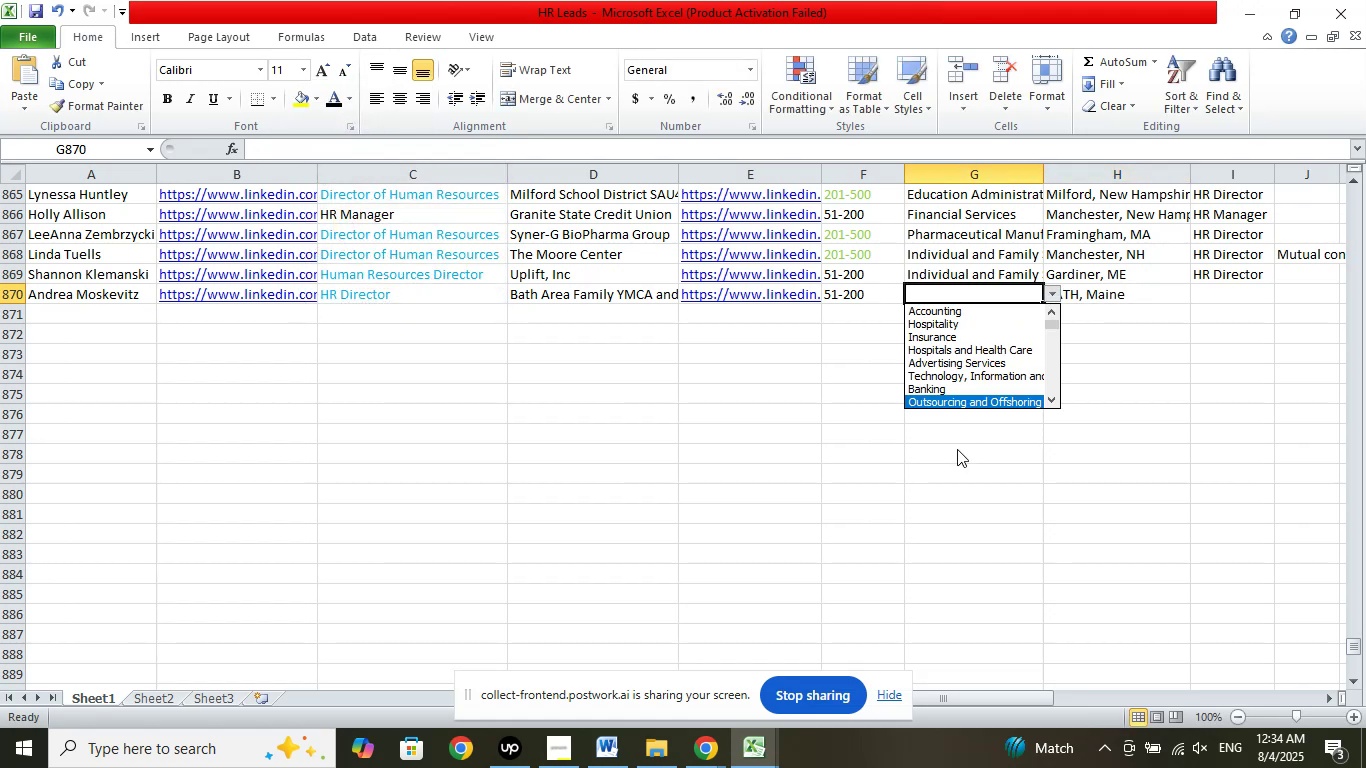 
key(ArrowDown)
 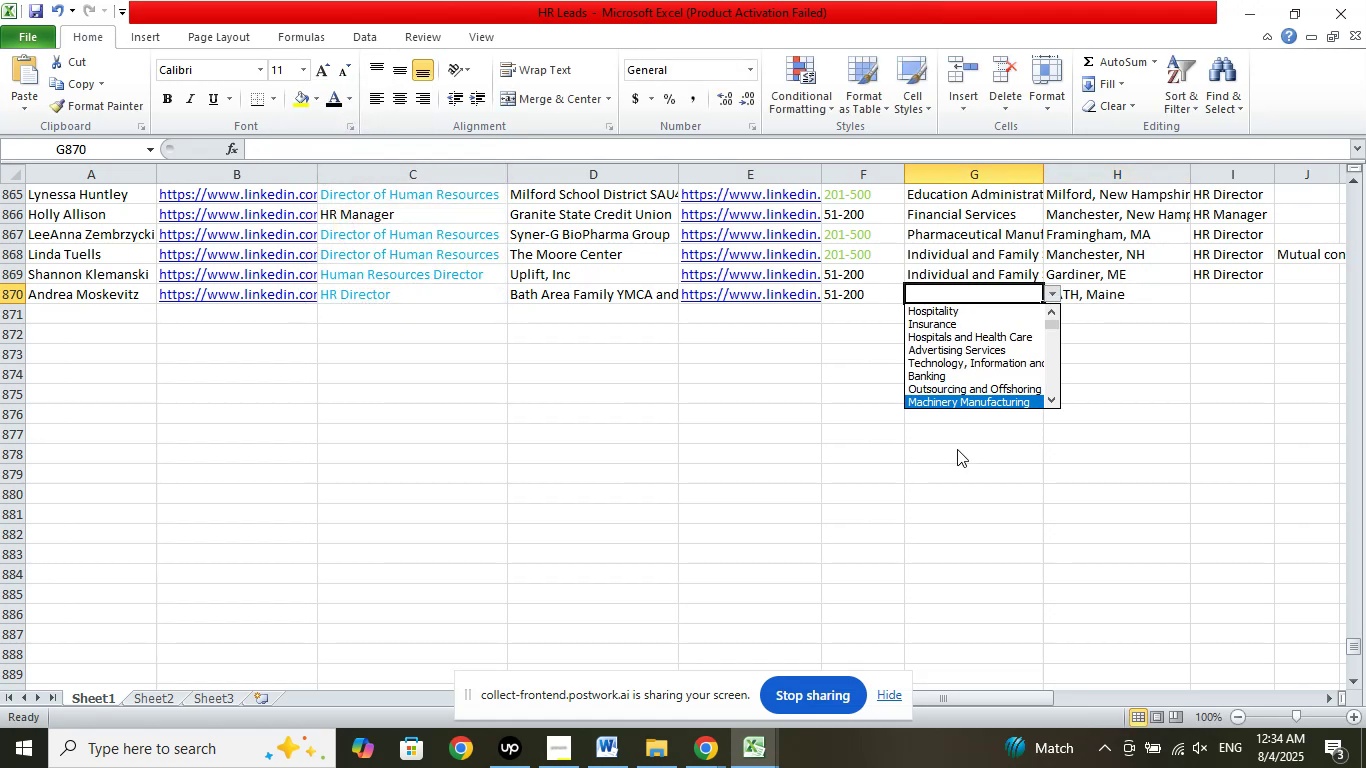 
key(ArrowDown)
 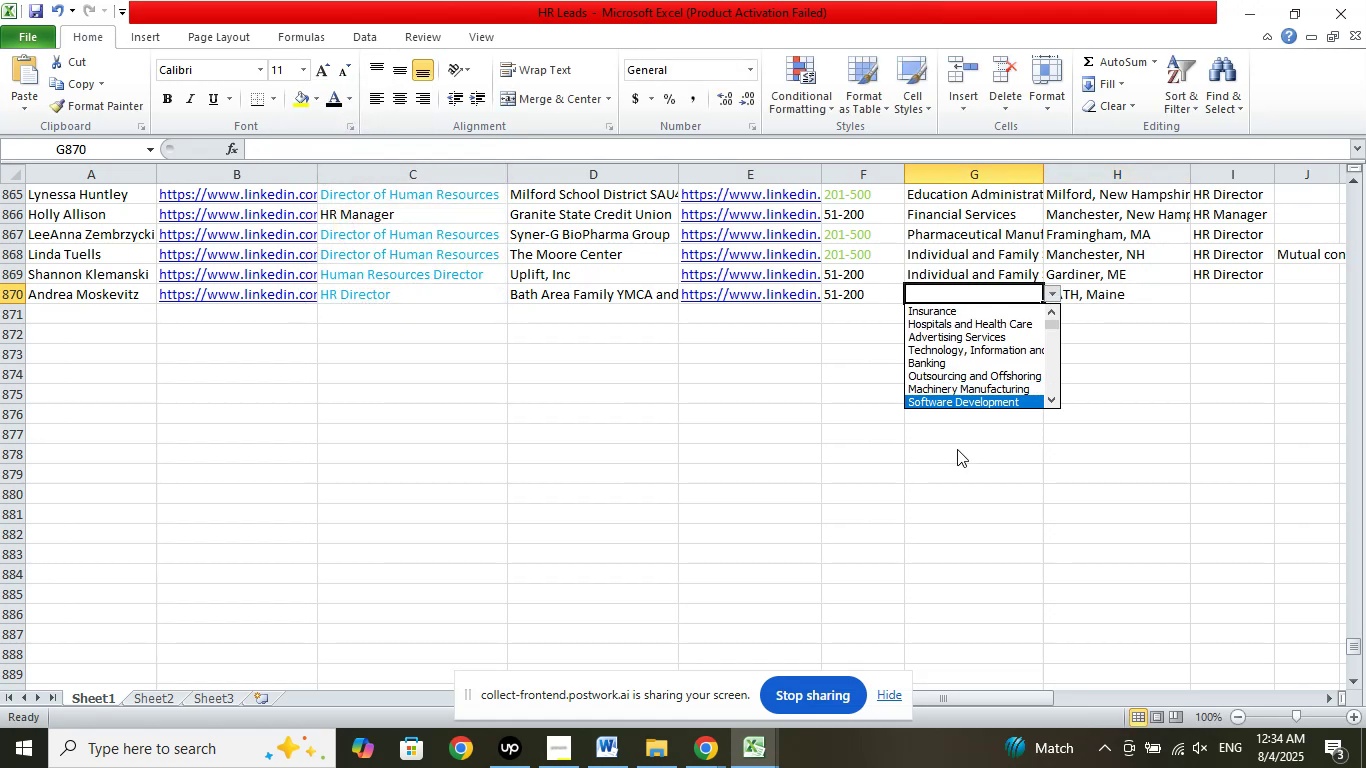 
key(ArrowDown)
 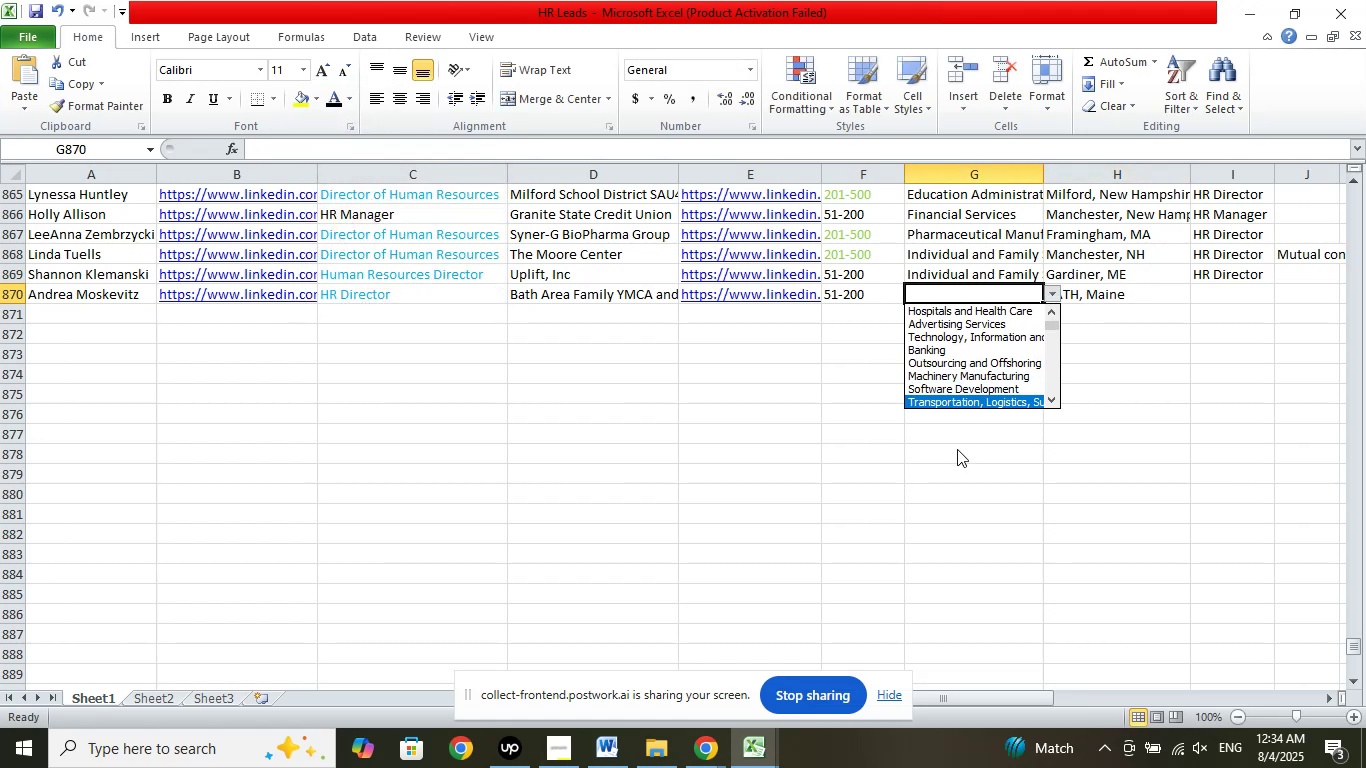 
key(ArrowDown)
 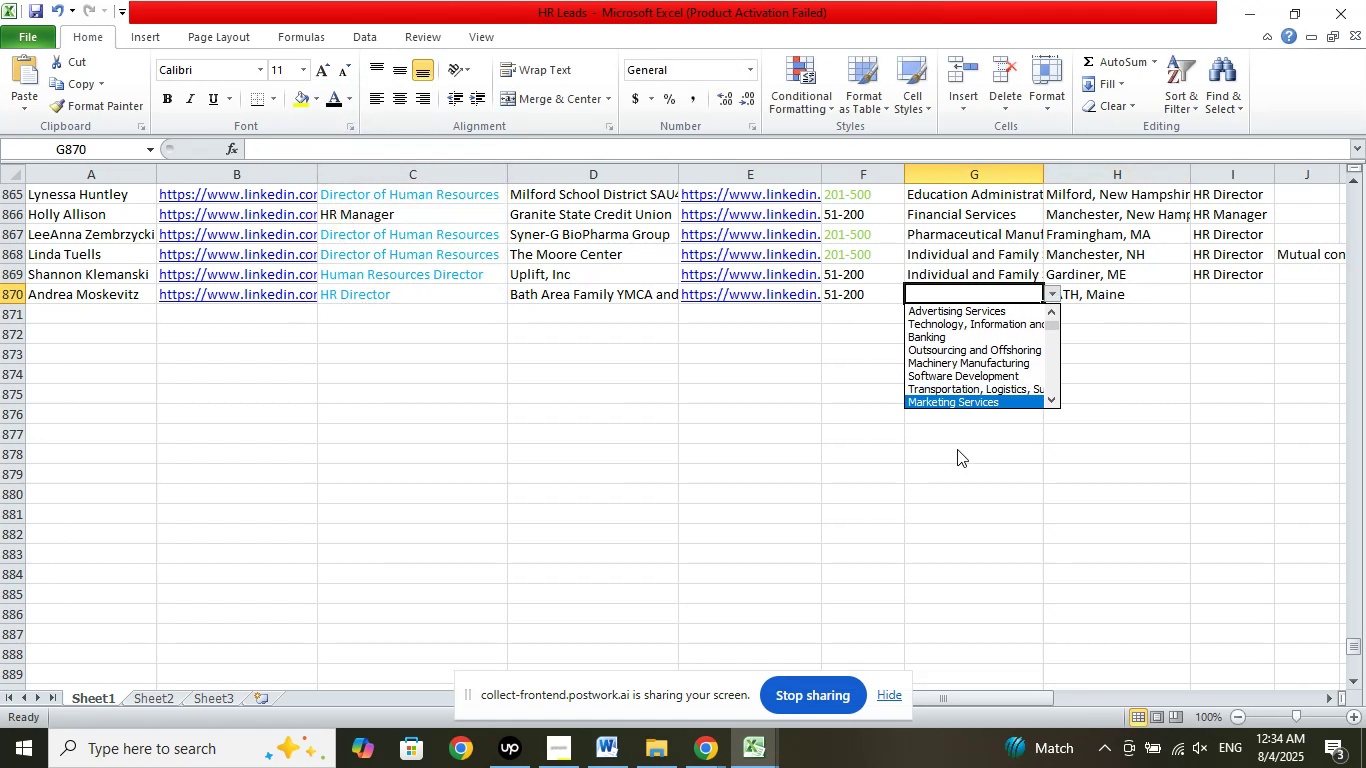 
key(ArrowDown)
 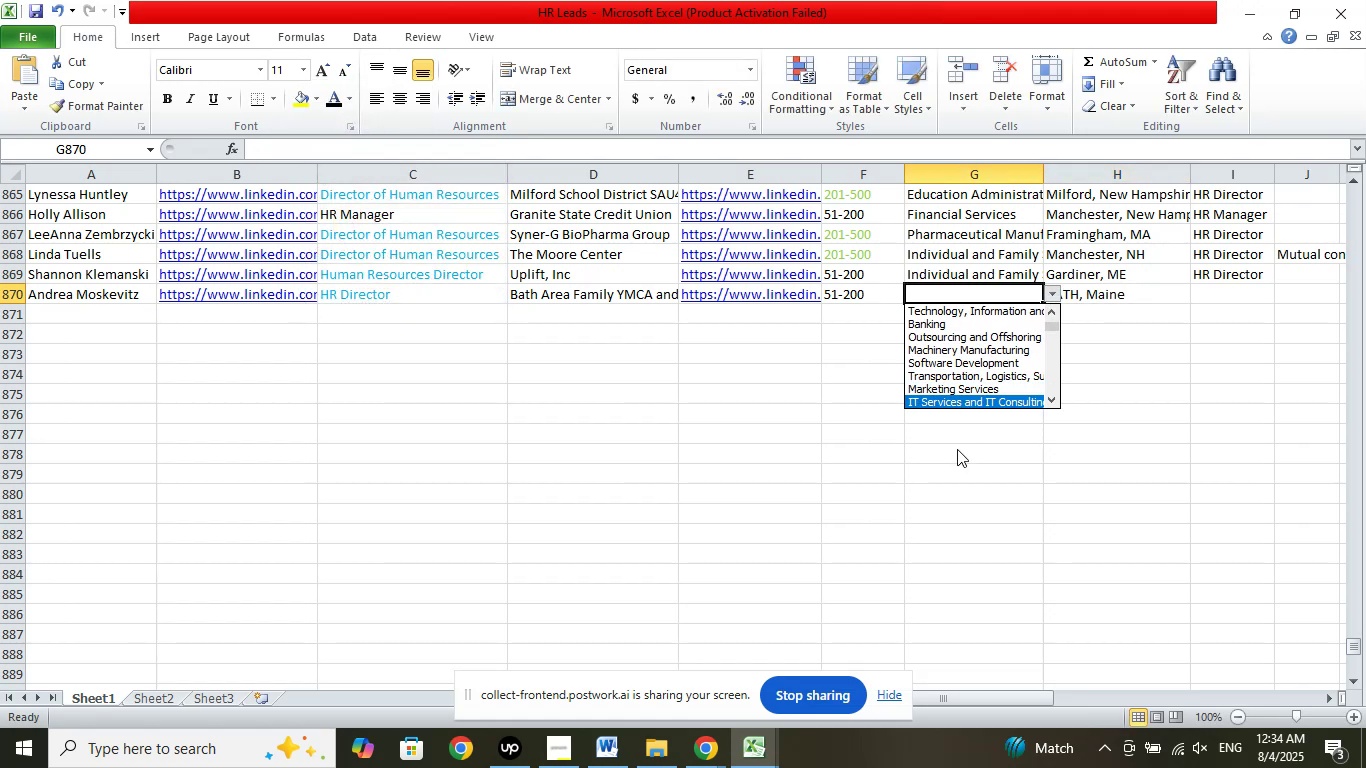 
key(ArrowDown)
 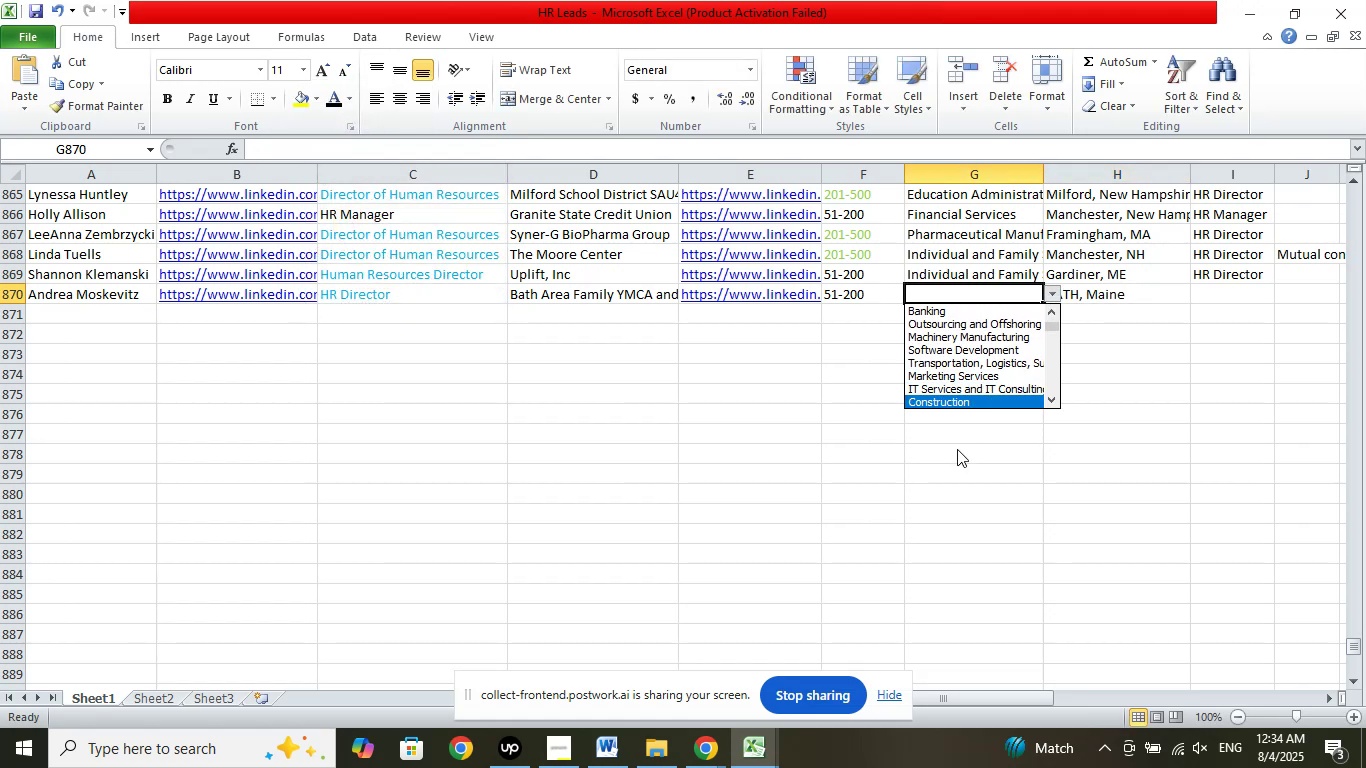 
key(ArrowDown)
 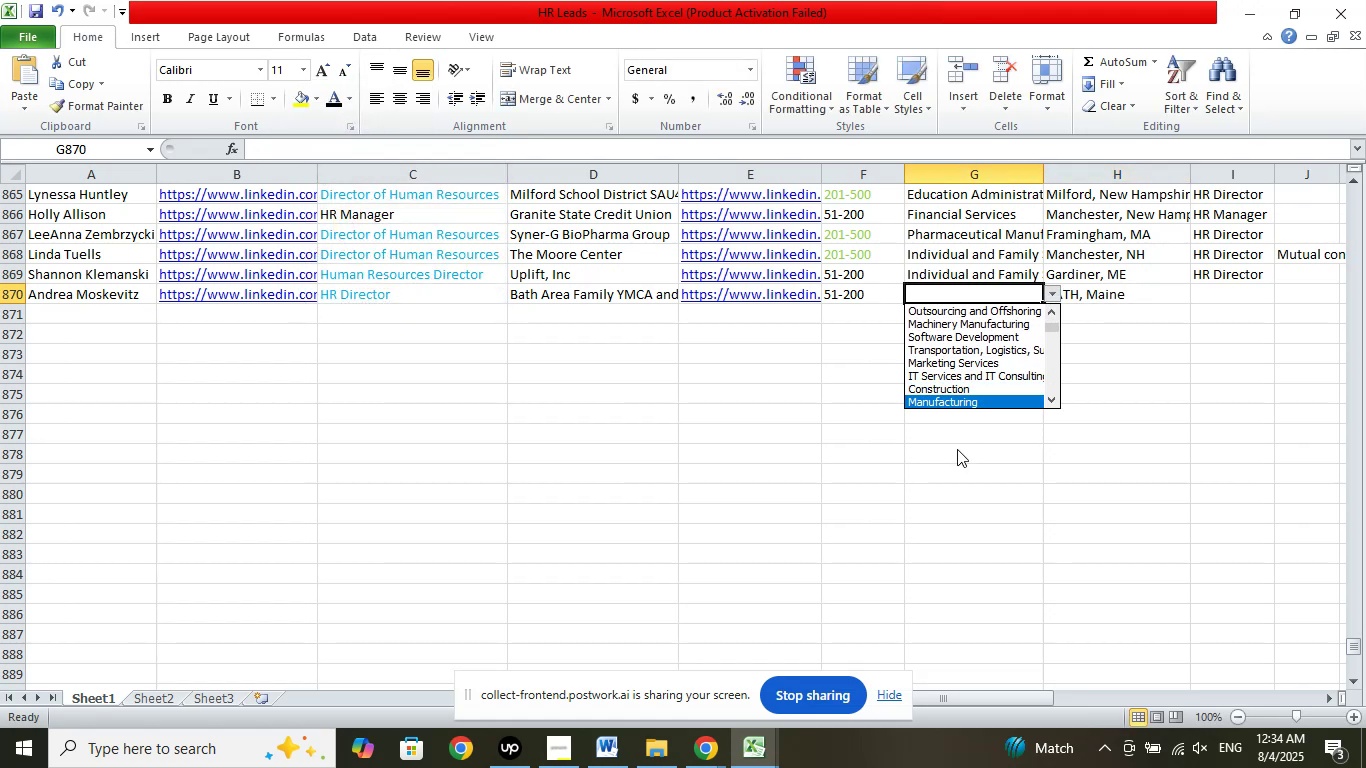 
key(ArrowDown)
 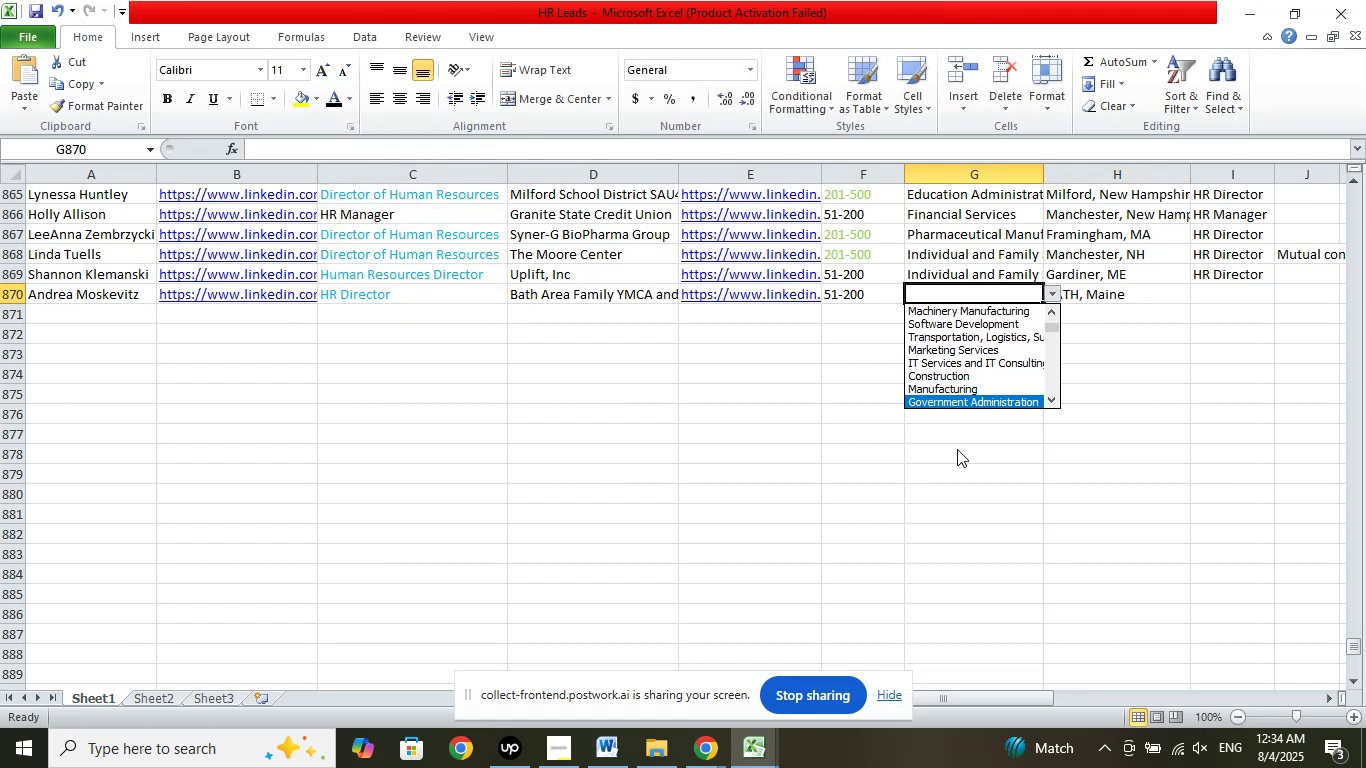 
key(ArrowDown)
 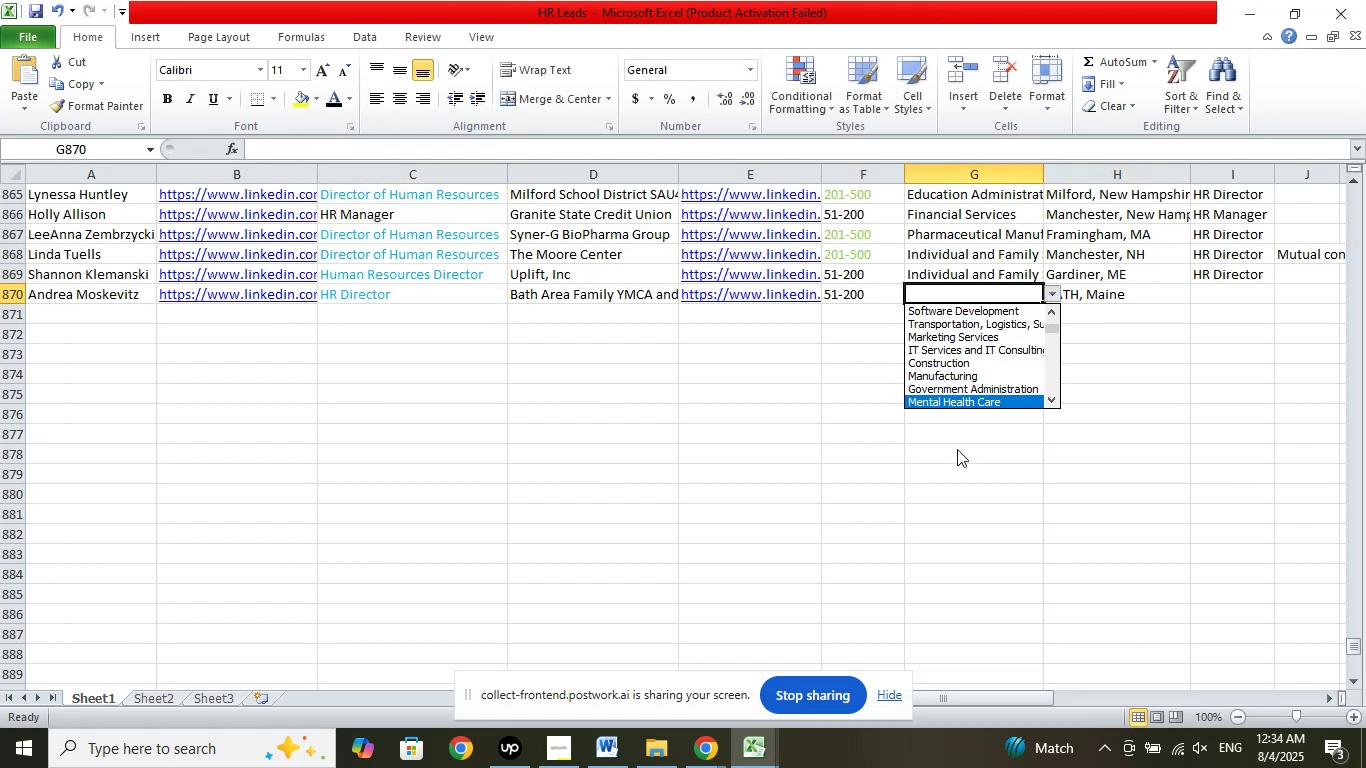 
key(ArrowDown)
 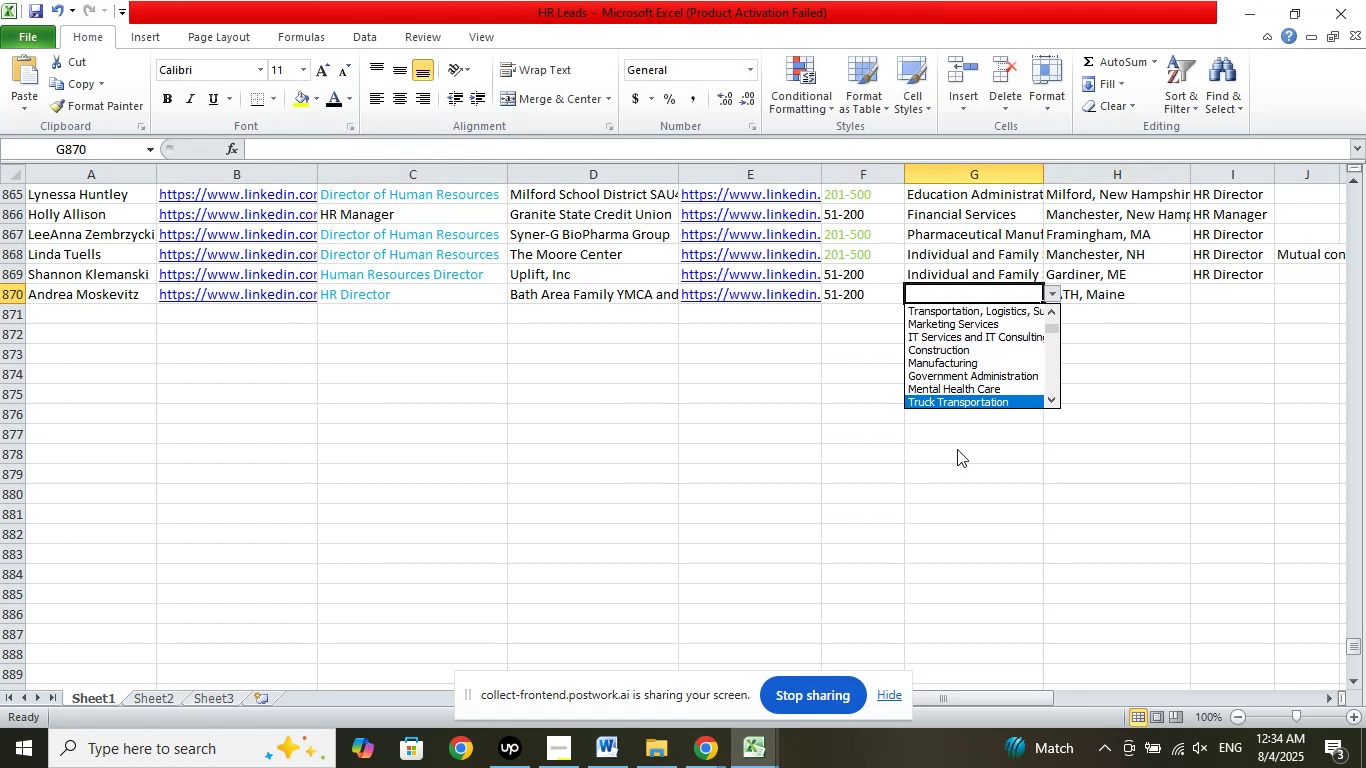 
key(ArrowDown)
 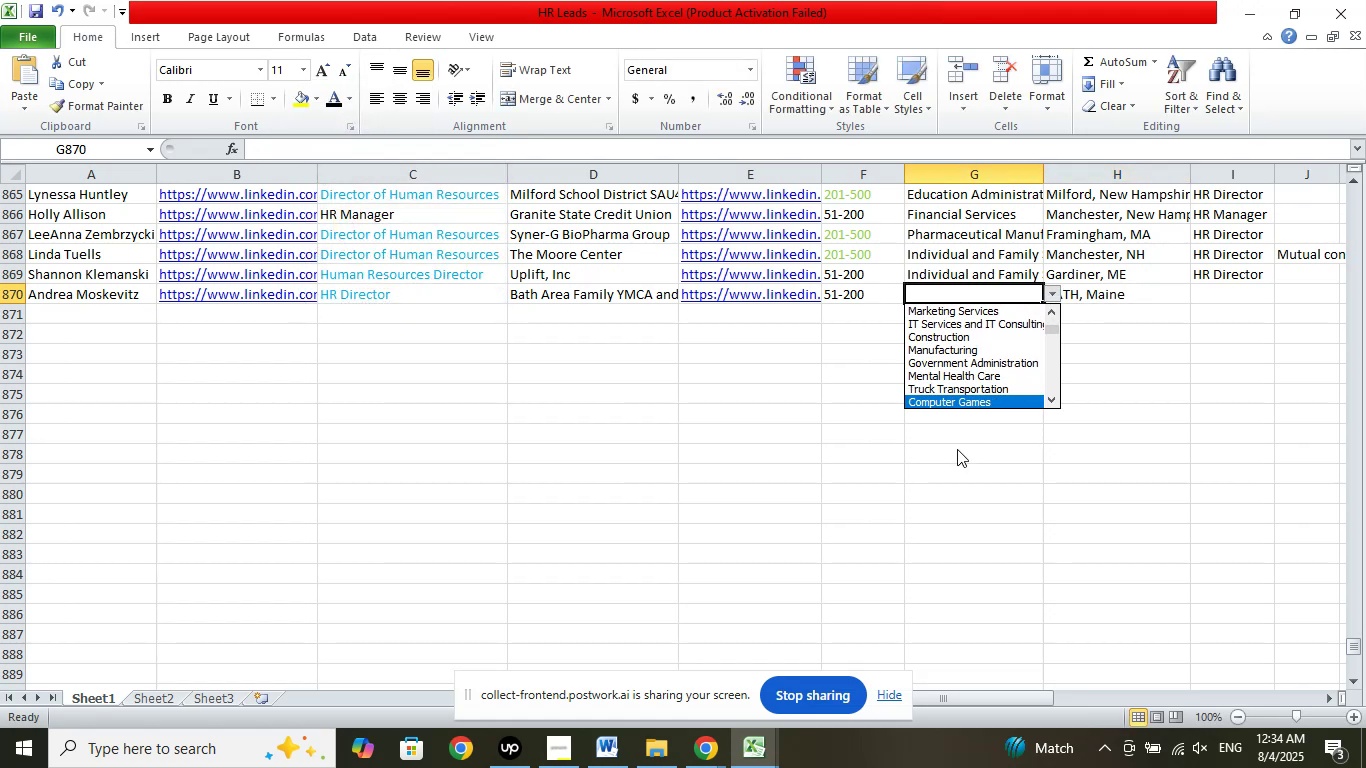 
key(ArrowDown)
 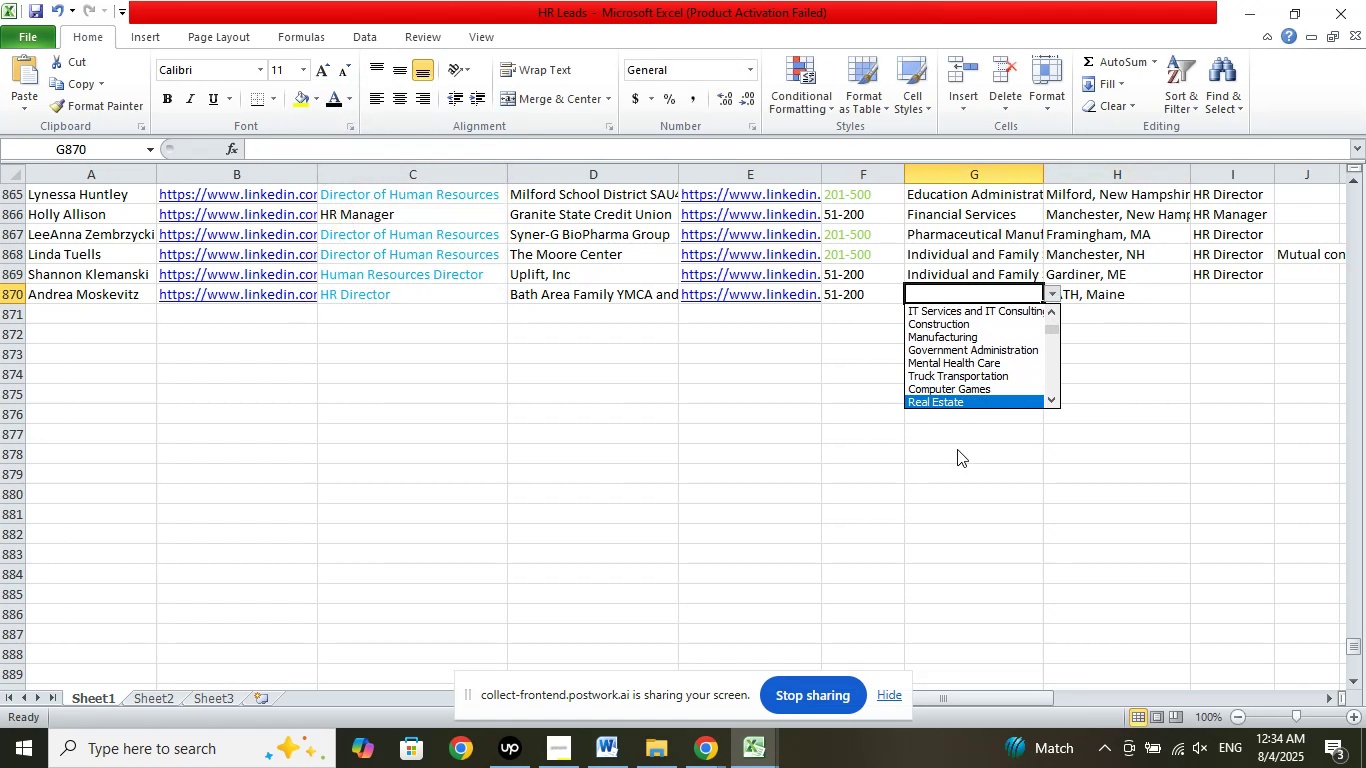 
key(ArrowDown)
 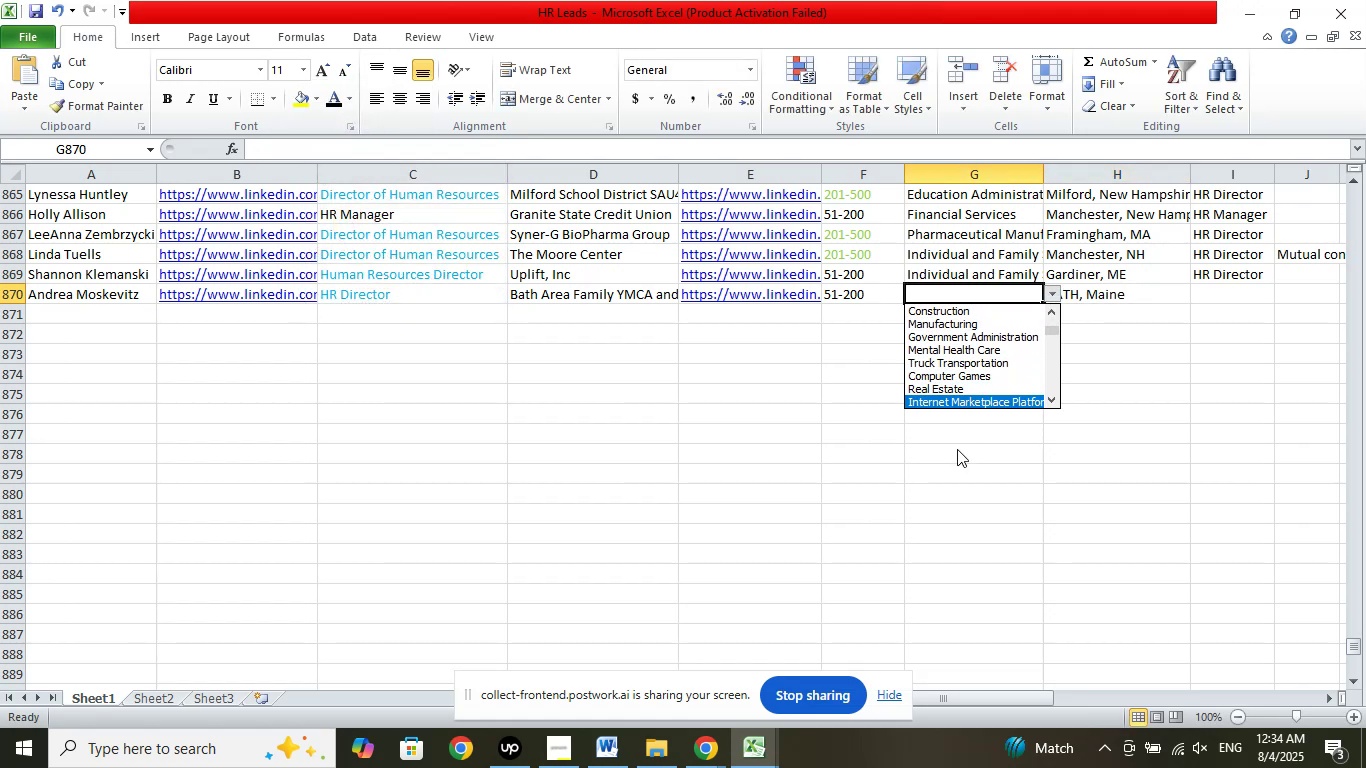 
key(ArrowDown)
 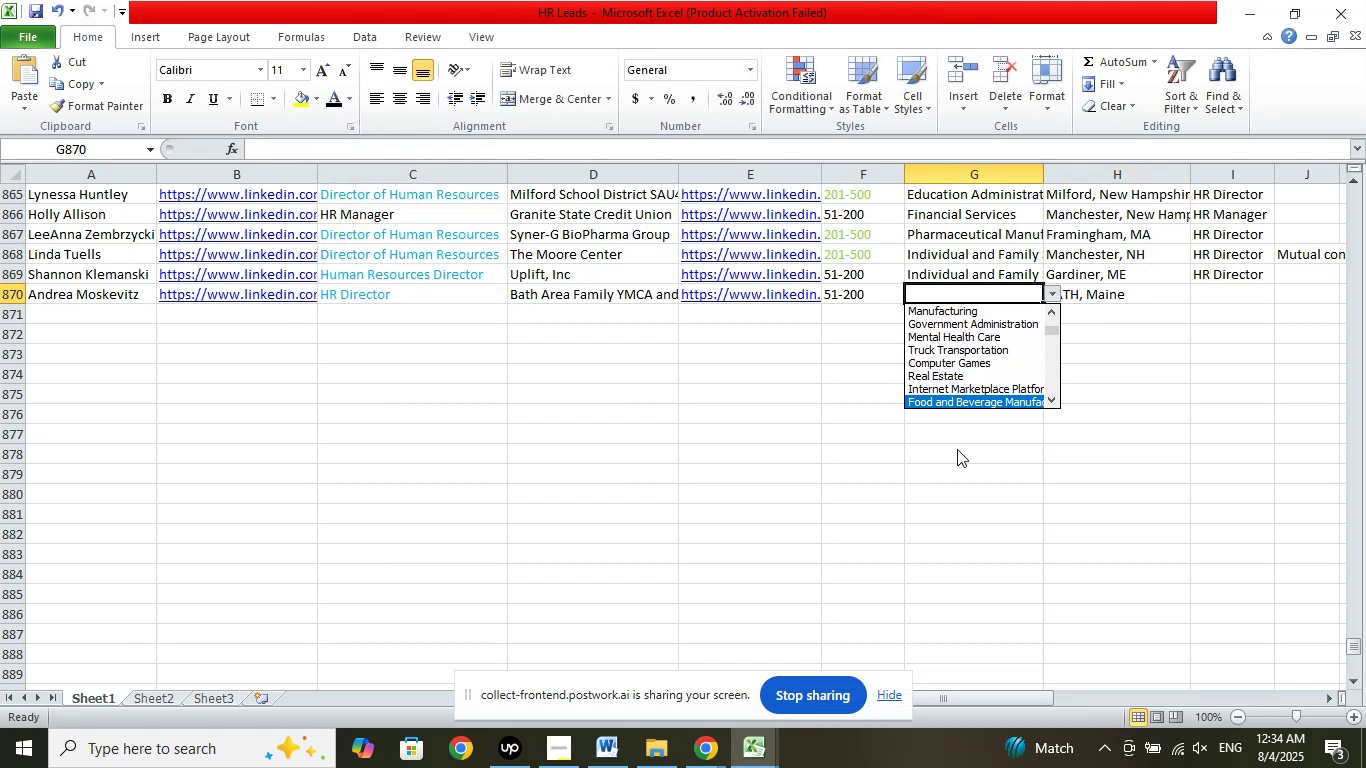 
key(ArrowDown)
 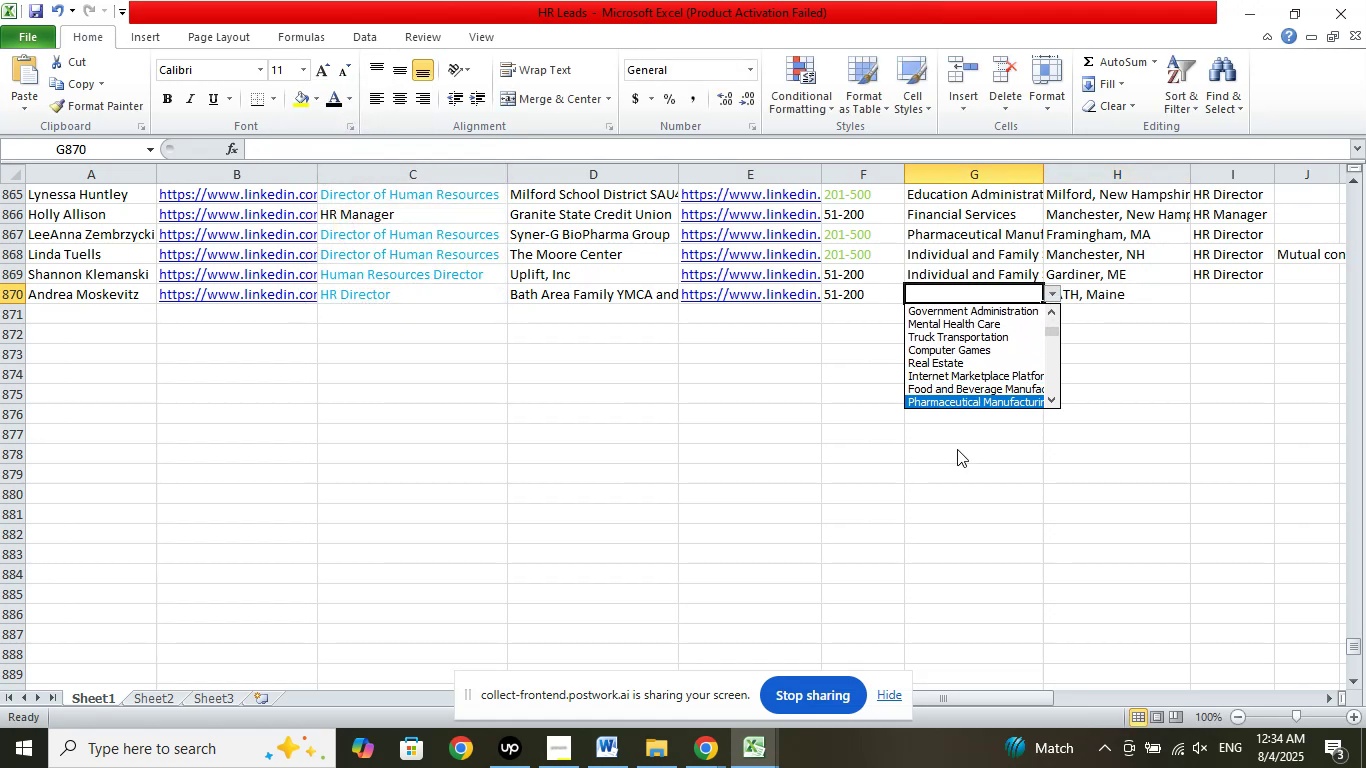 
key(ArrowDown)
 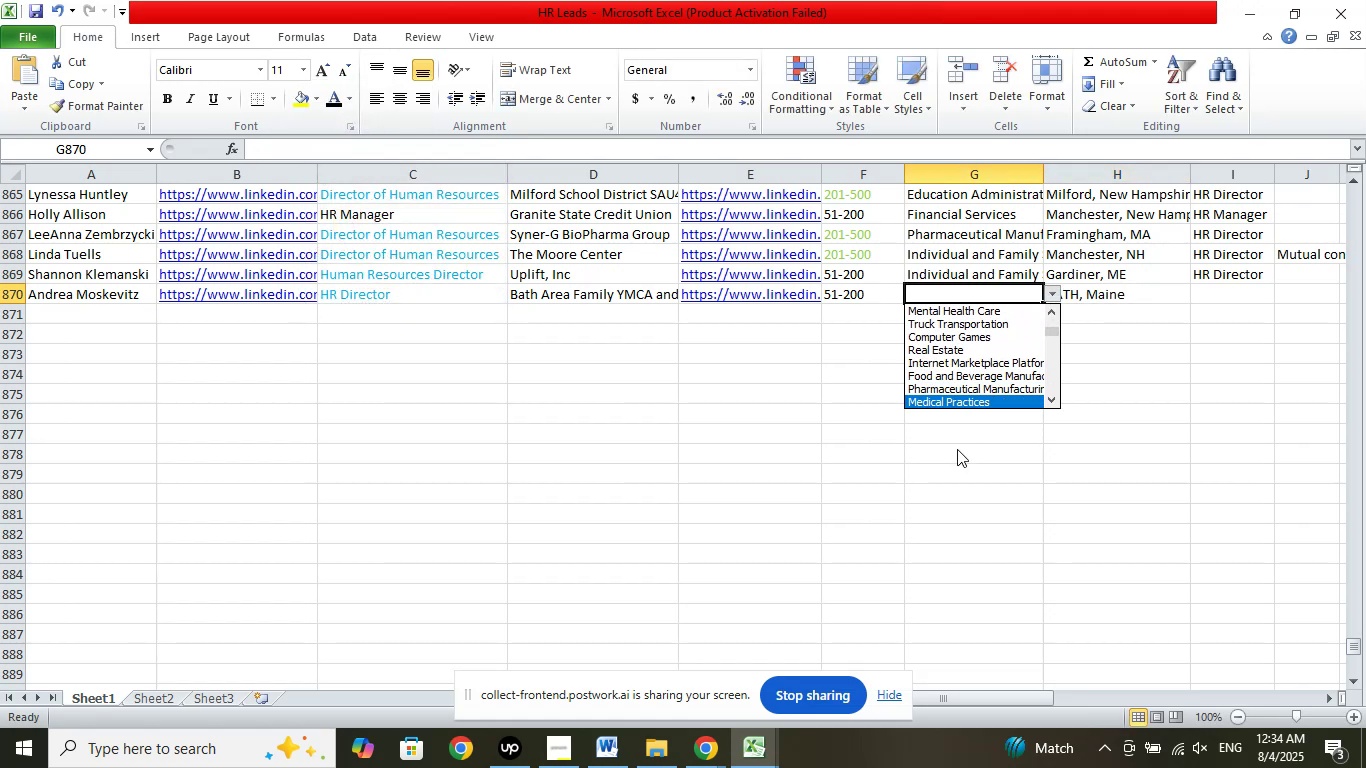 
key(ArrowDown)
 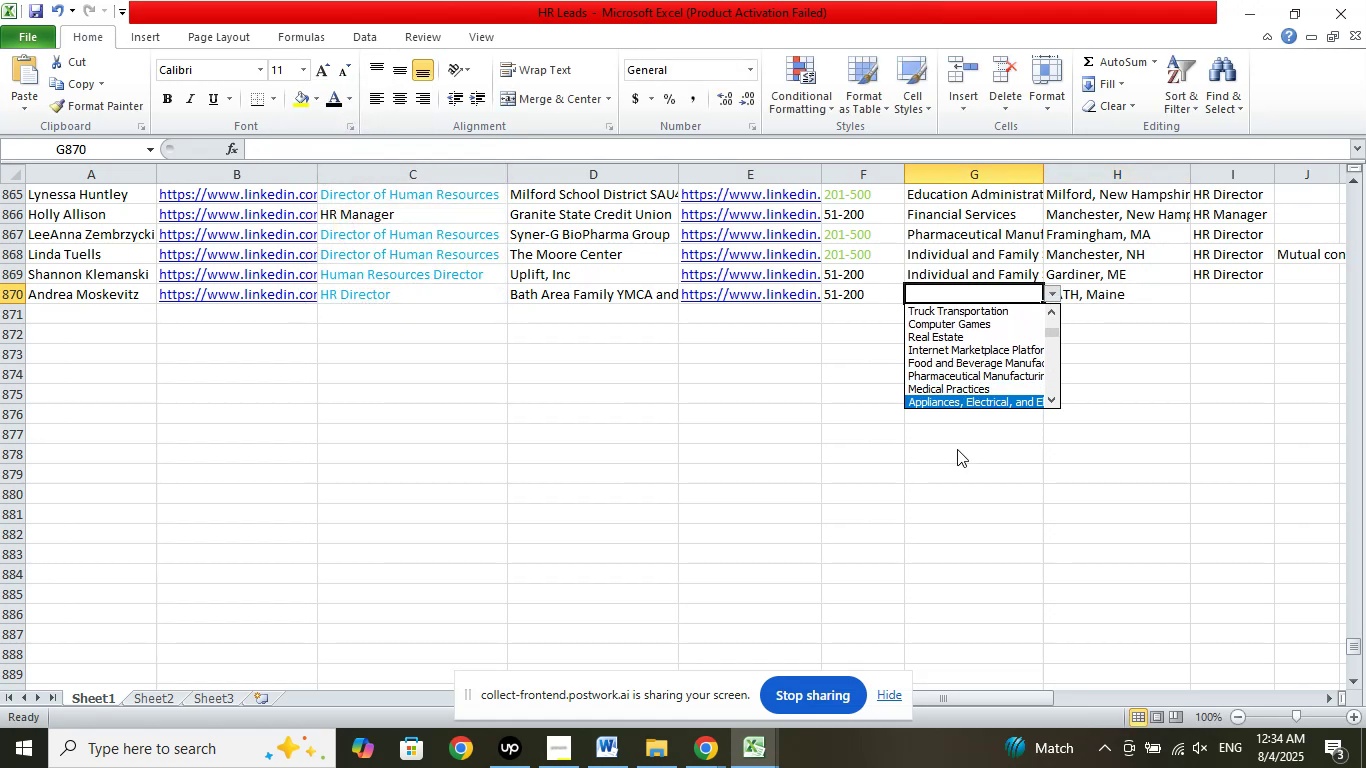 
key(ArrowDown)
 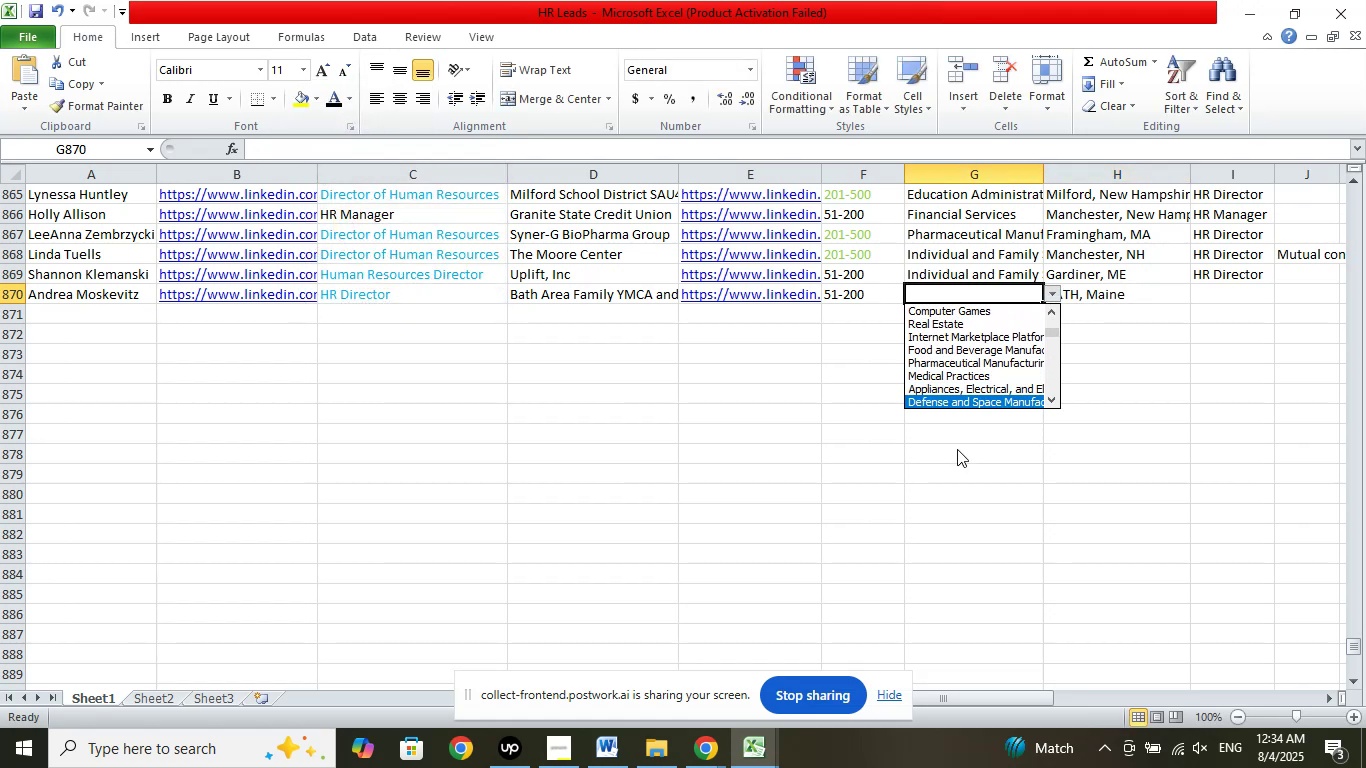 
key(ArrowDown)
 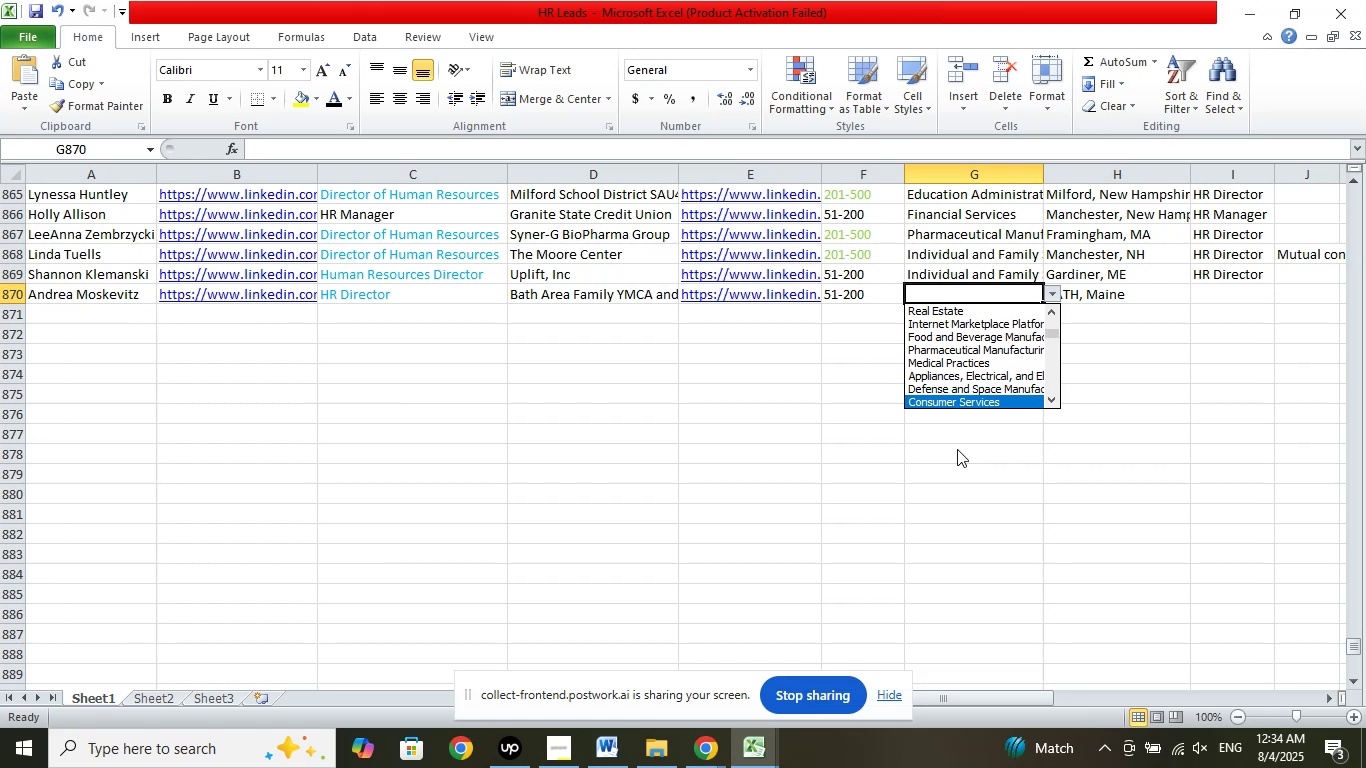 
key(ArrowDown)
 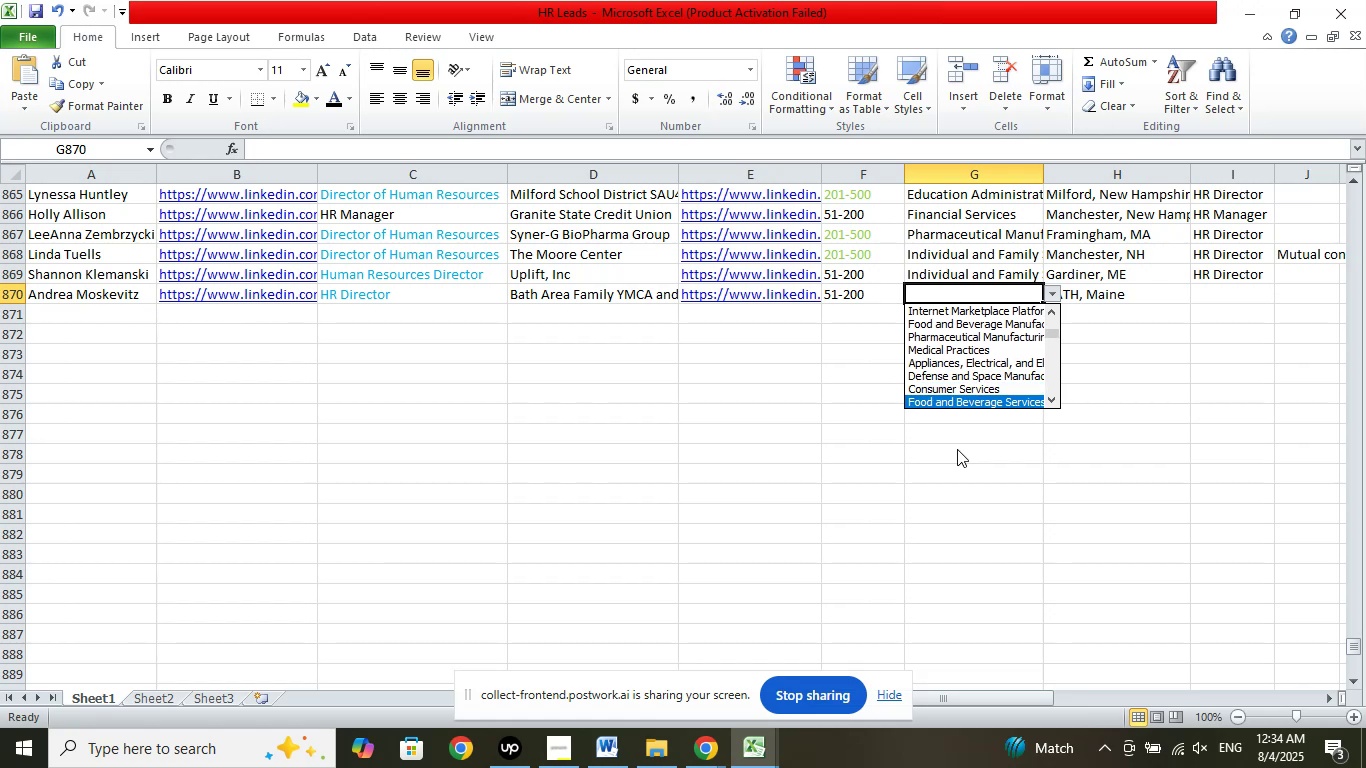 
key(ArrowDown)
 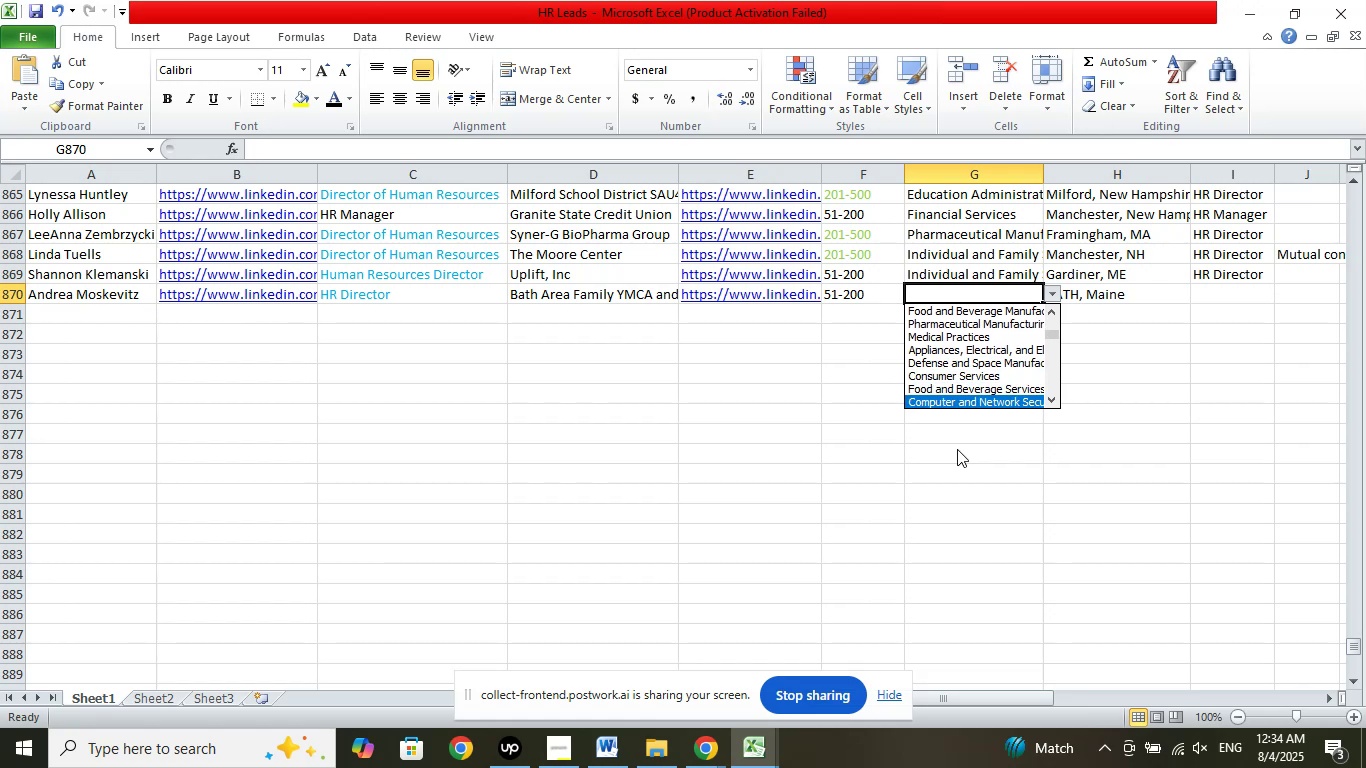 
key(ArrowDown)
 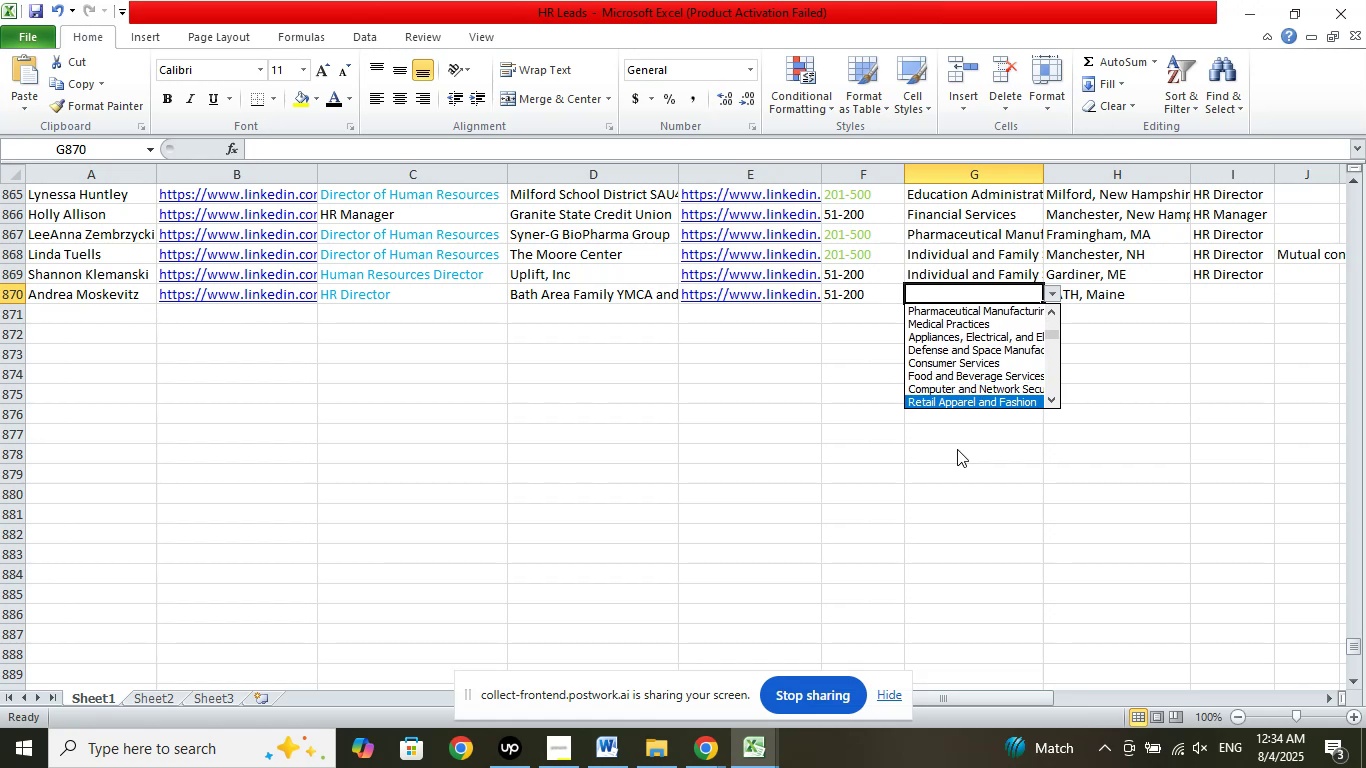 
key(ArrowDown)
 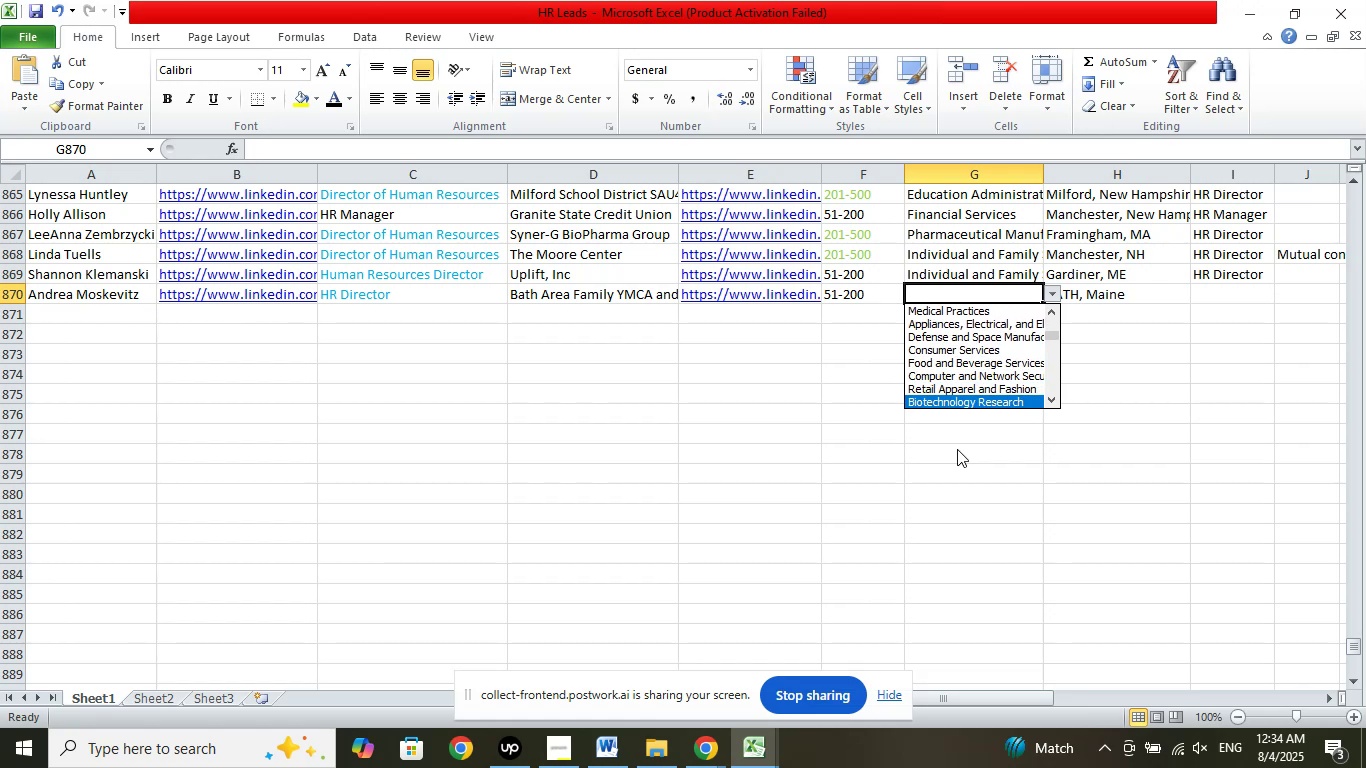 
key(ArrowDown)
 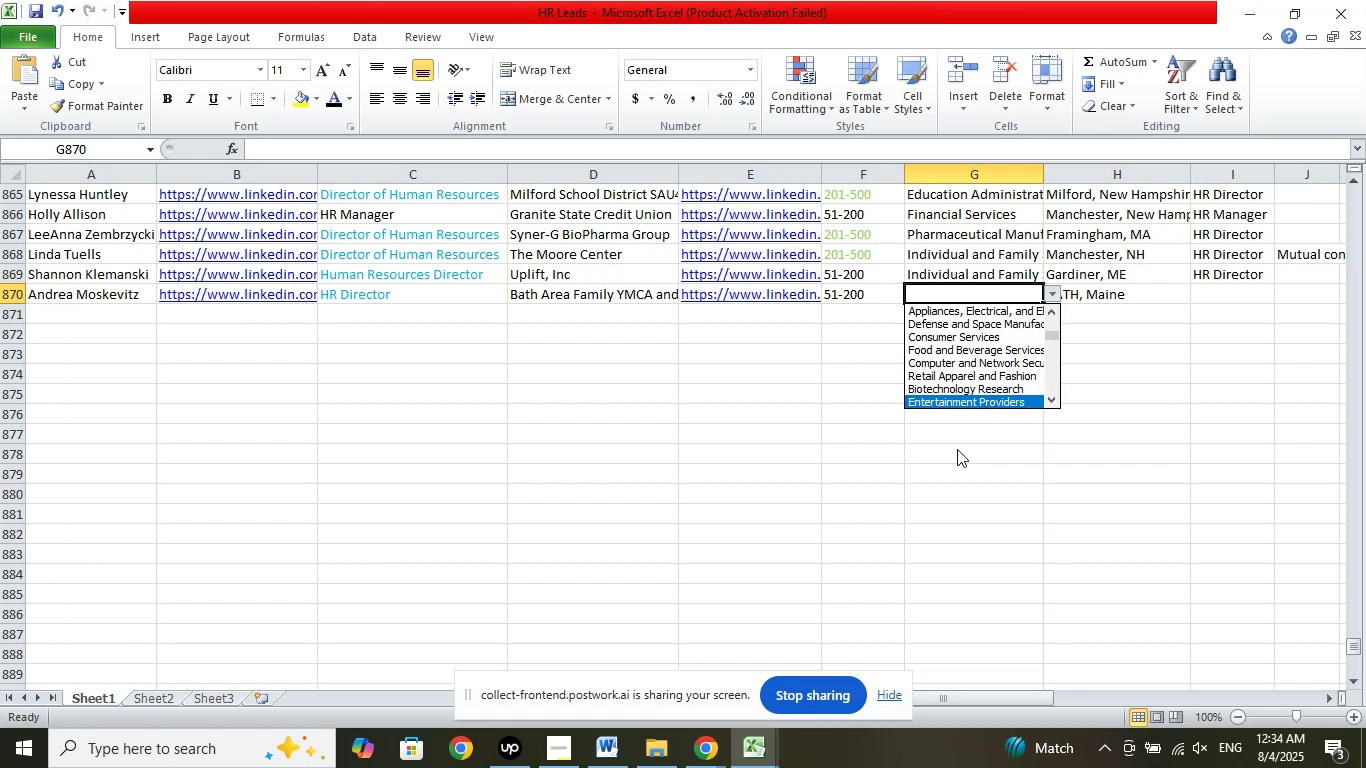 
key(ArrowDown)
 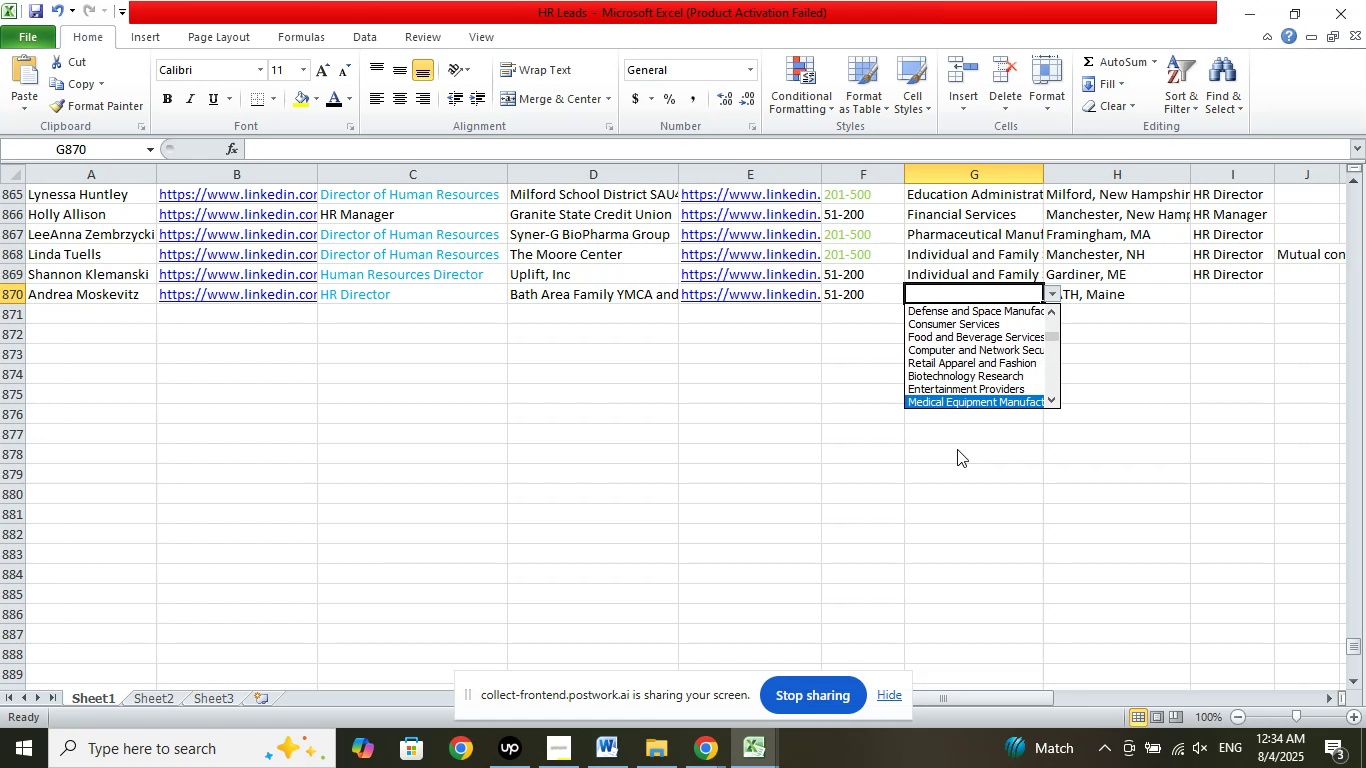 
key(ArrowDown)
 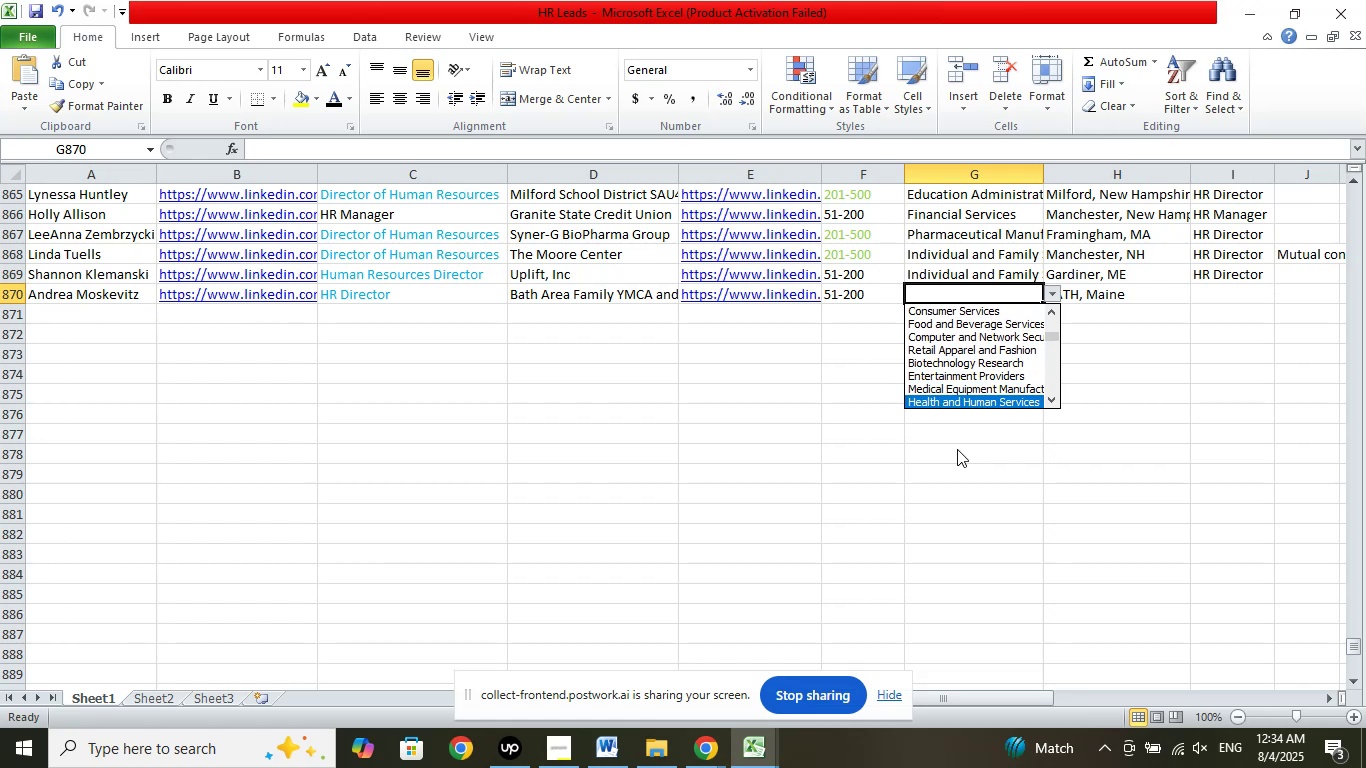 
key(ArrowDown)
 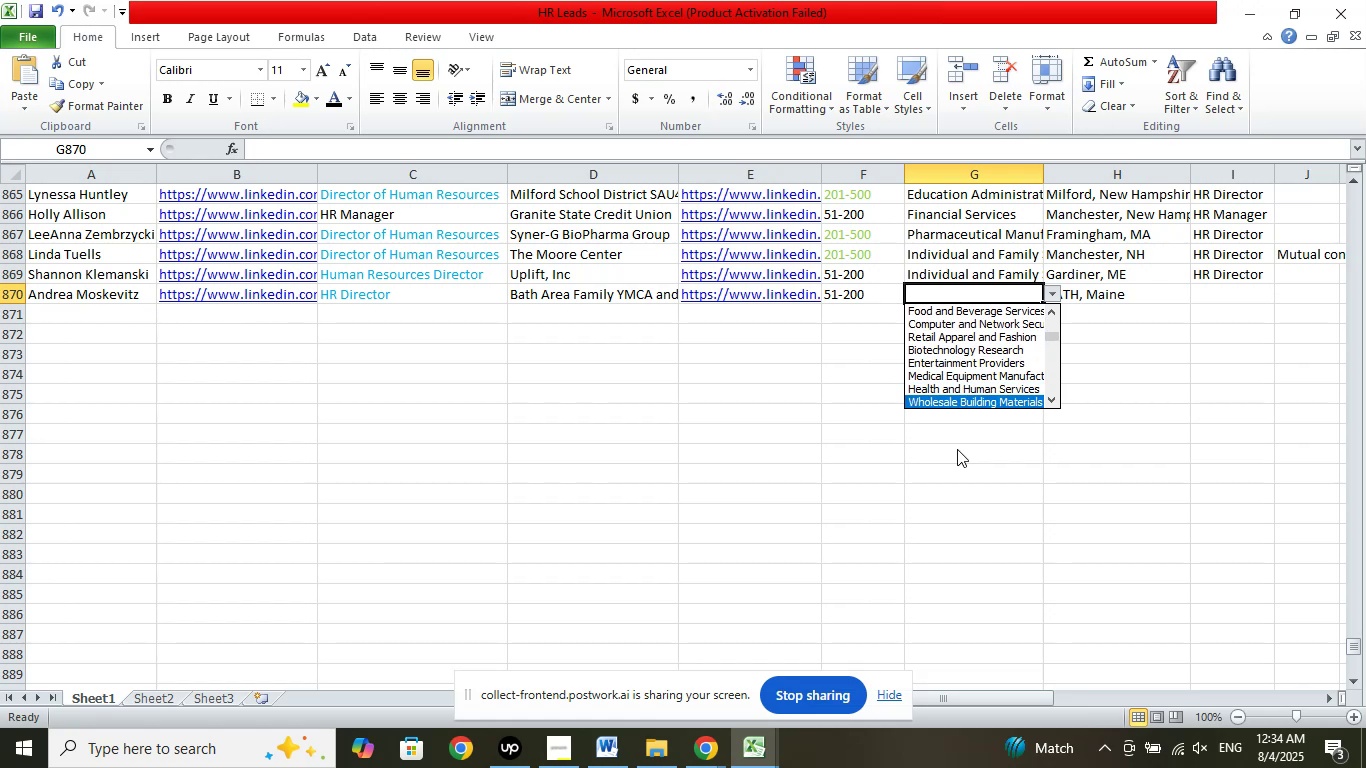 
key(ArrowDown)
 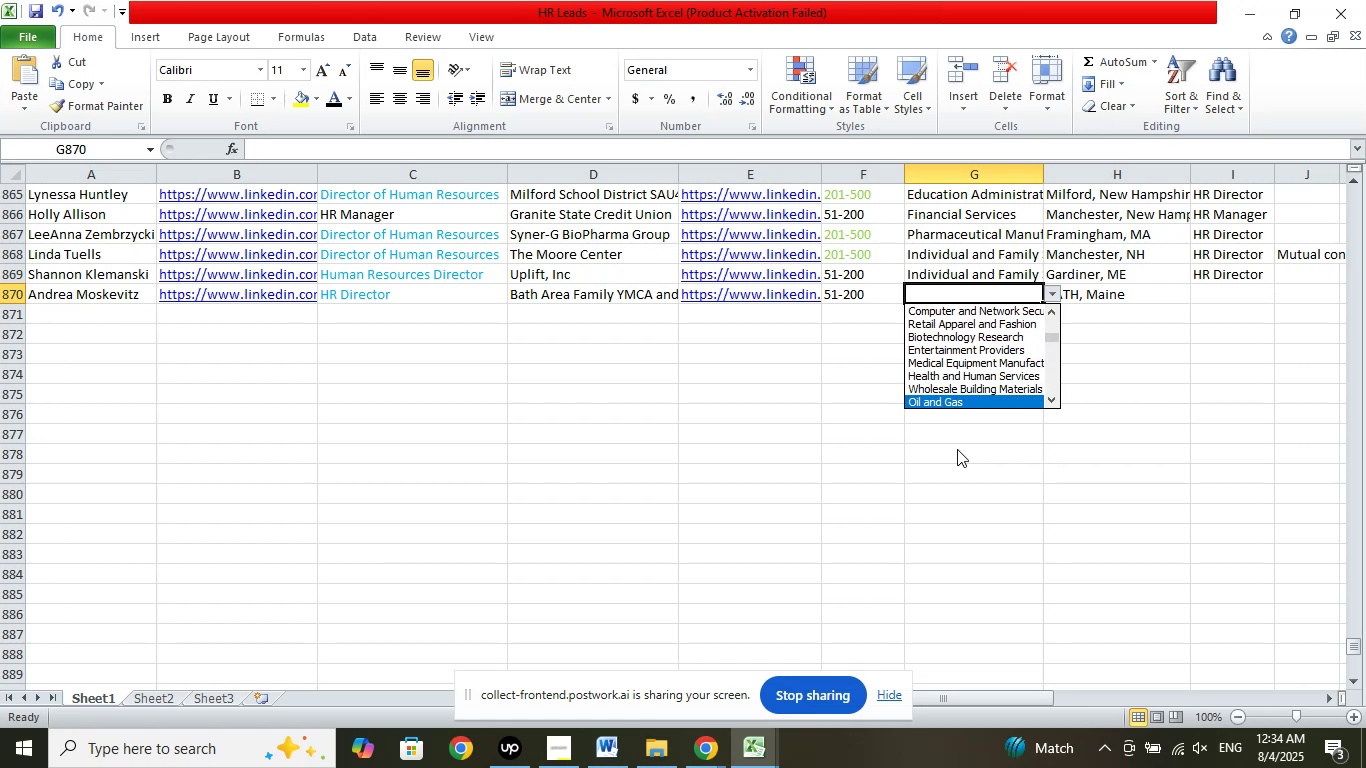 
key(ArrowDown)
 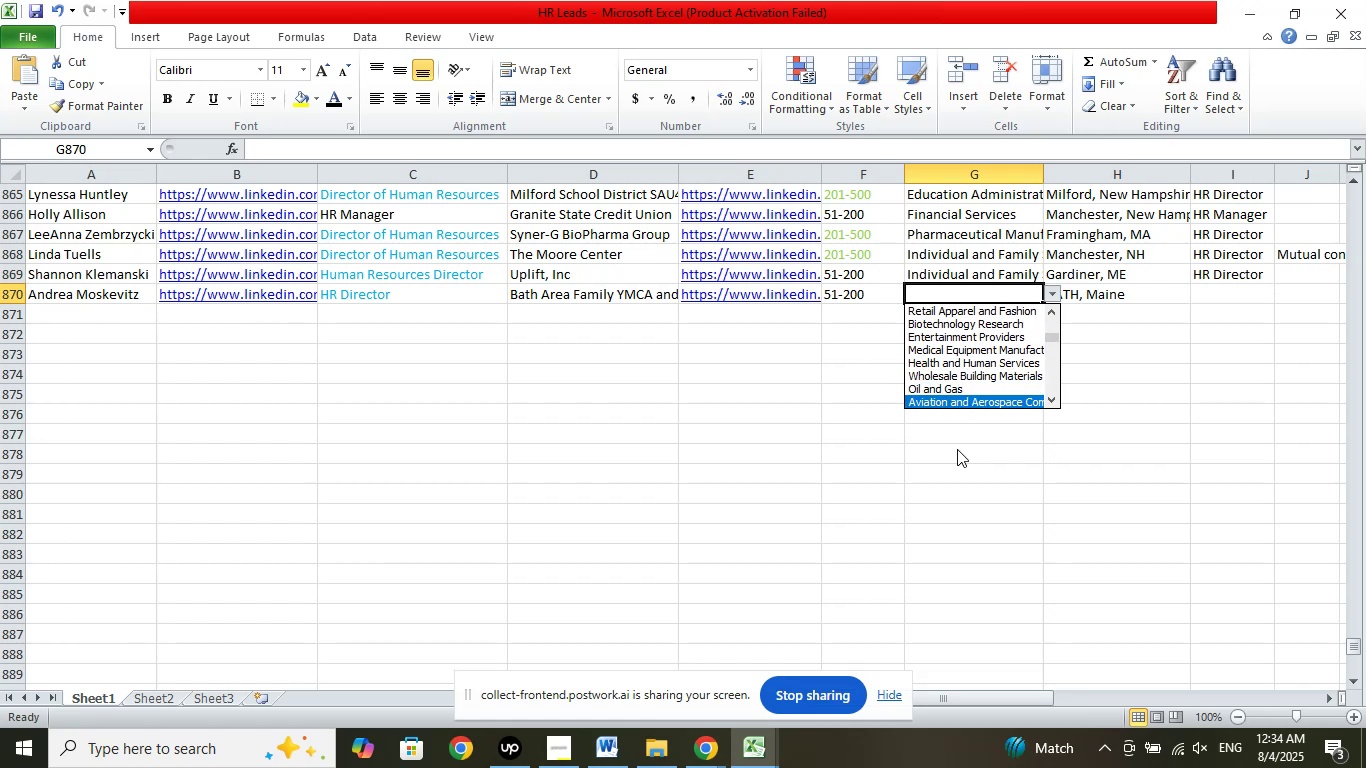 
key(ArrowDown)
 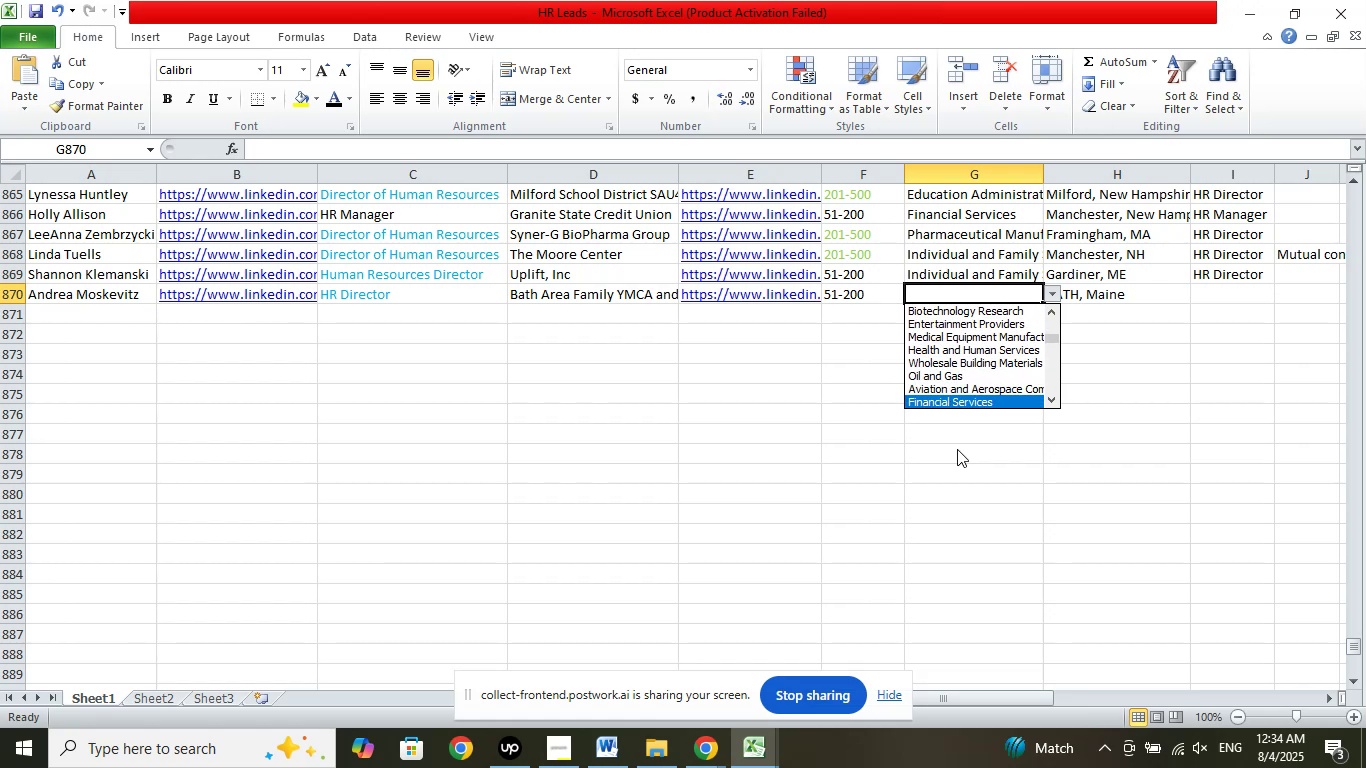 
key(ArrowDown)
 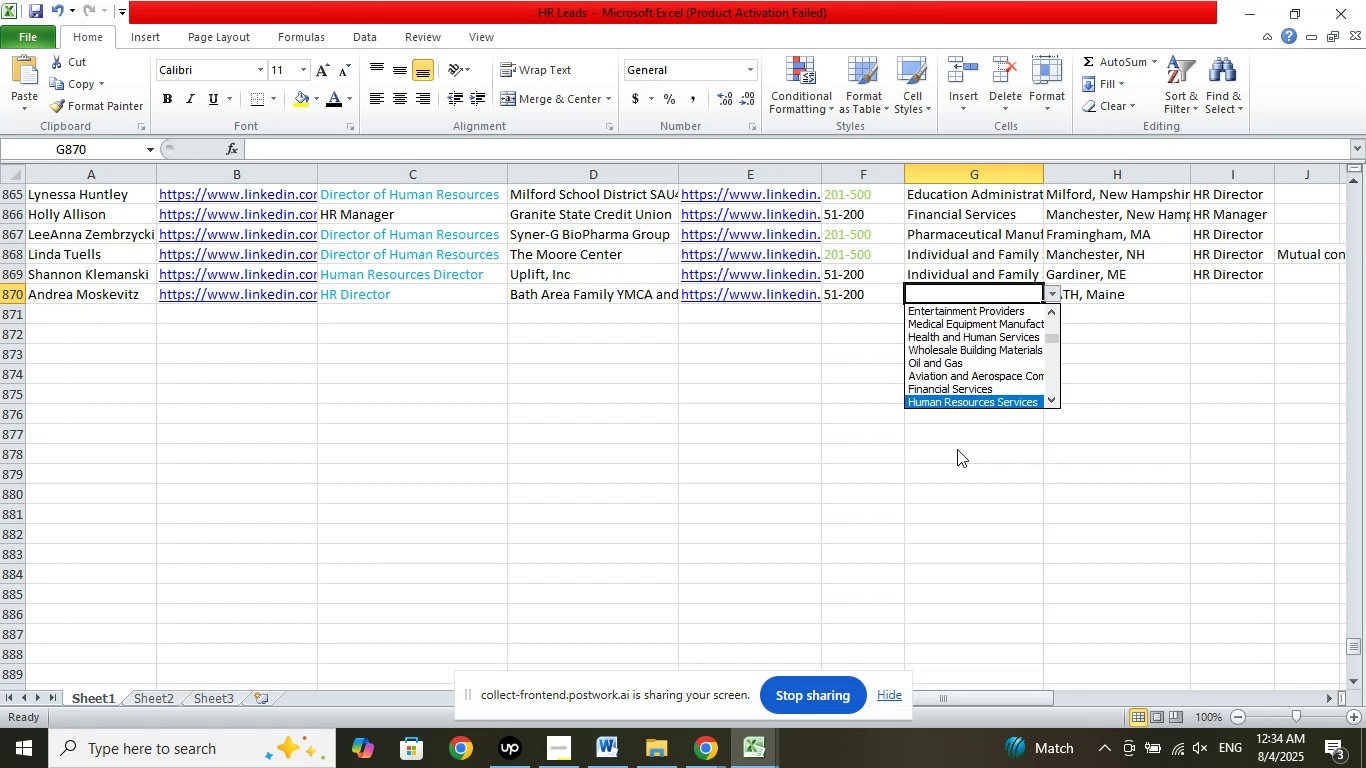 
key(ArrowDown)
 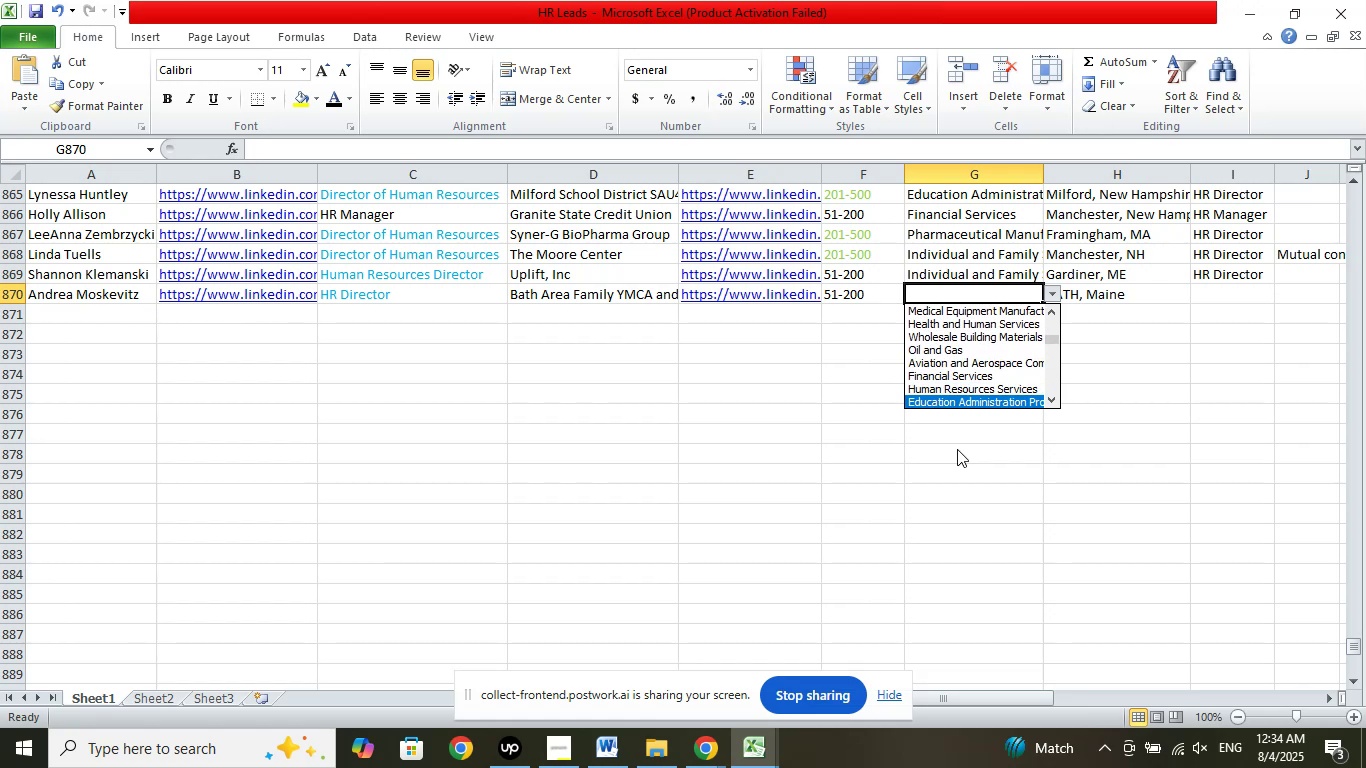 
key(ArrowDown)
 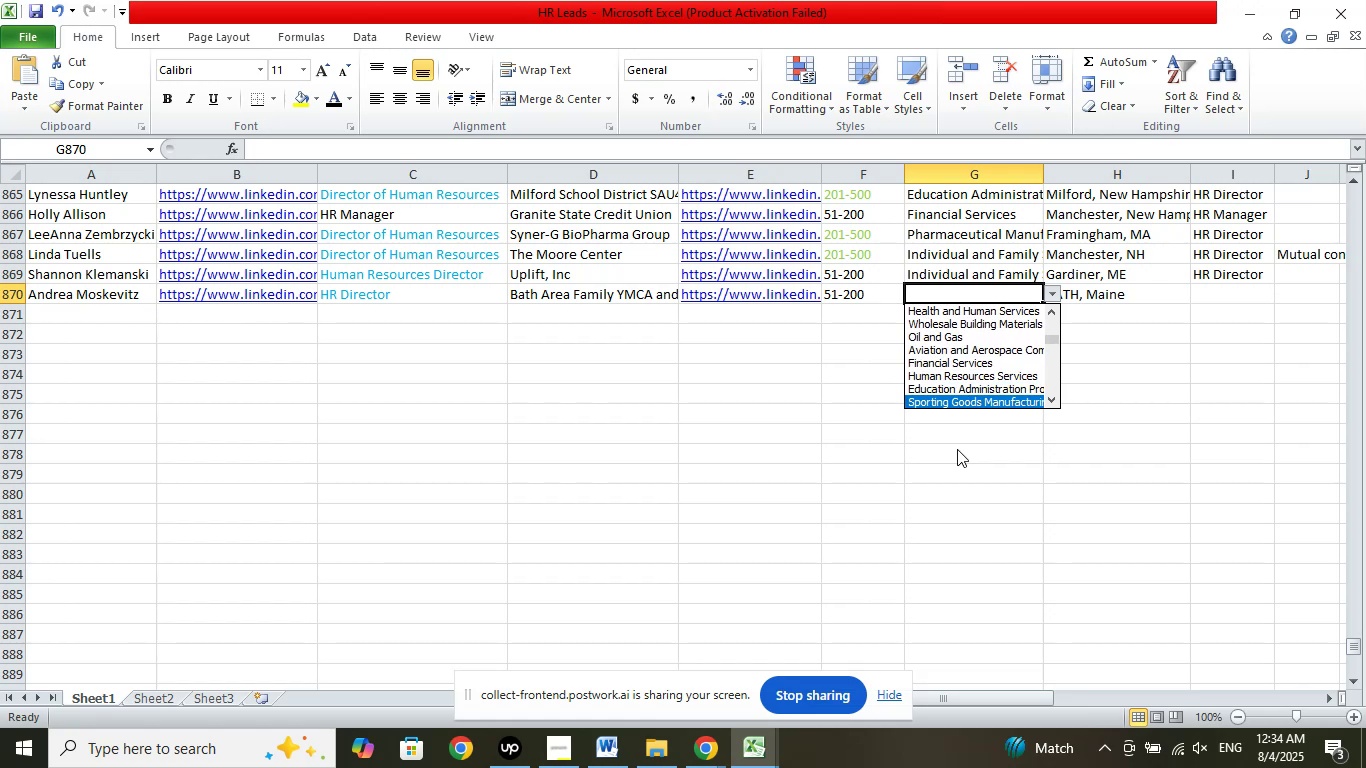 
key(ArrowDown)
 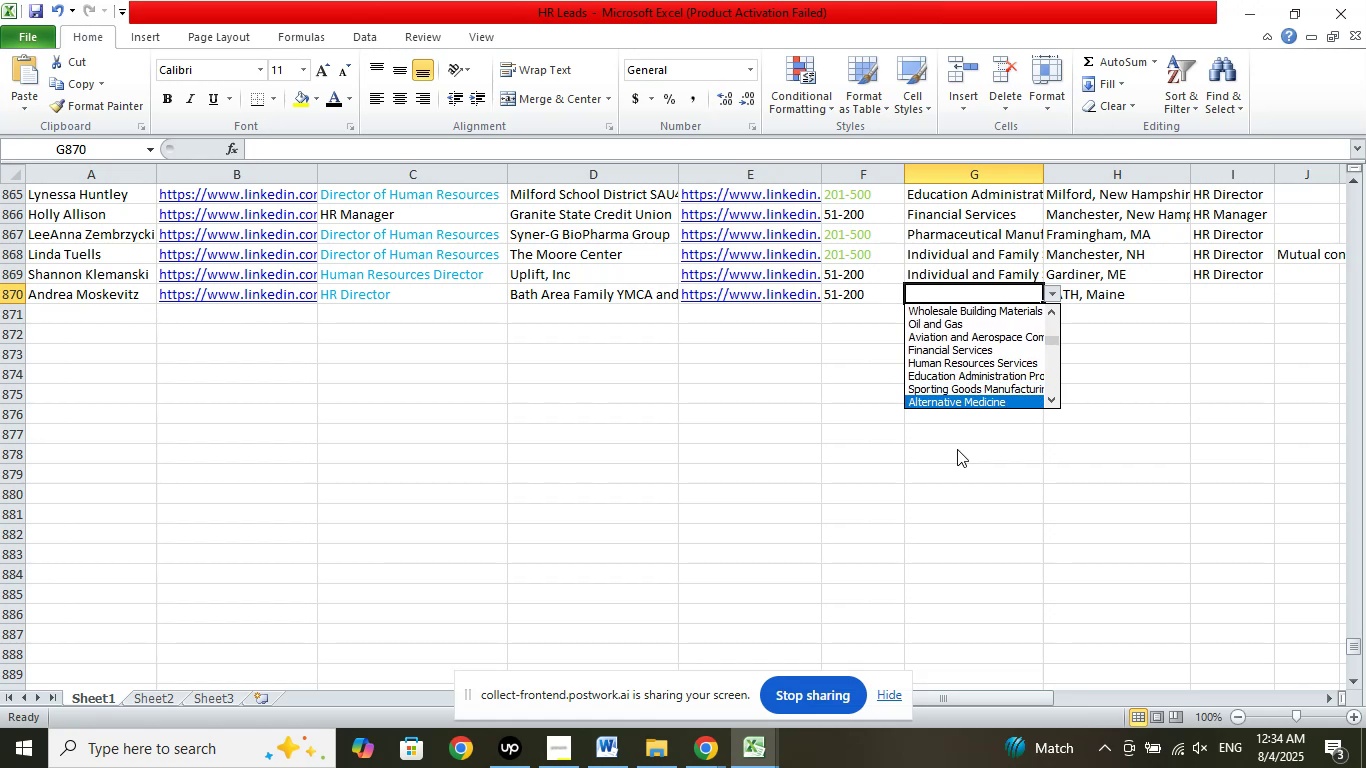 
key(ArrowDown)
 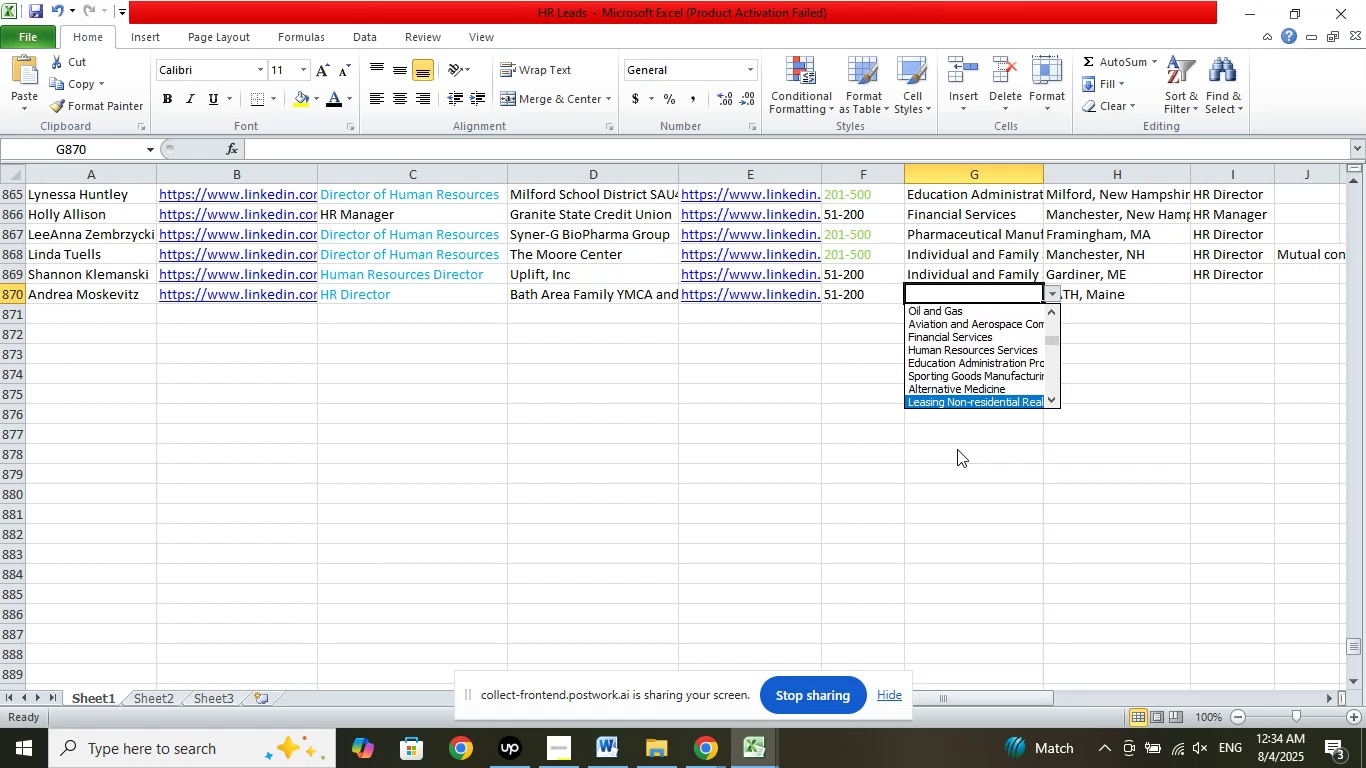 
key(ArrowDown)
 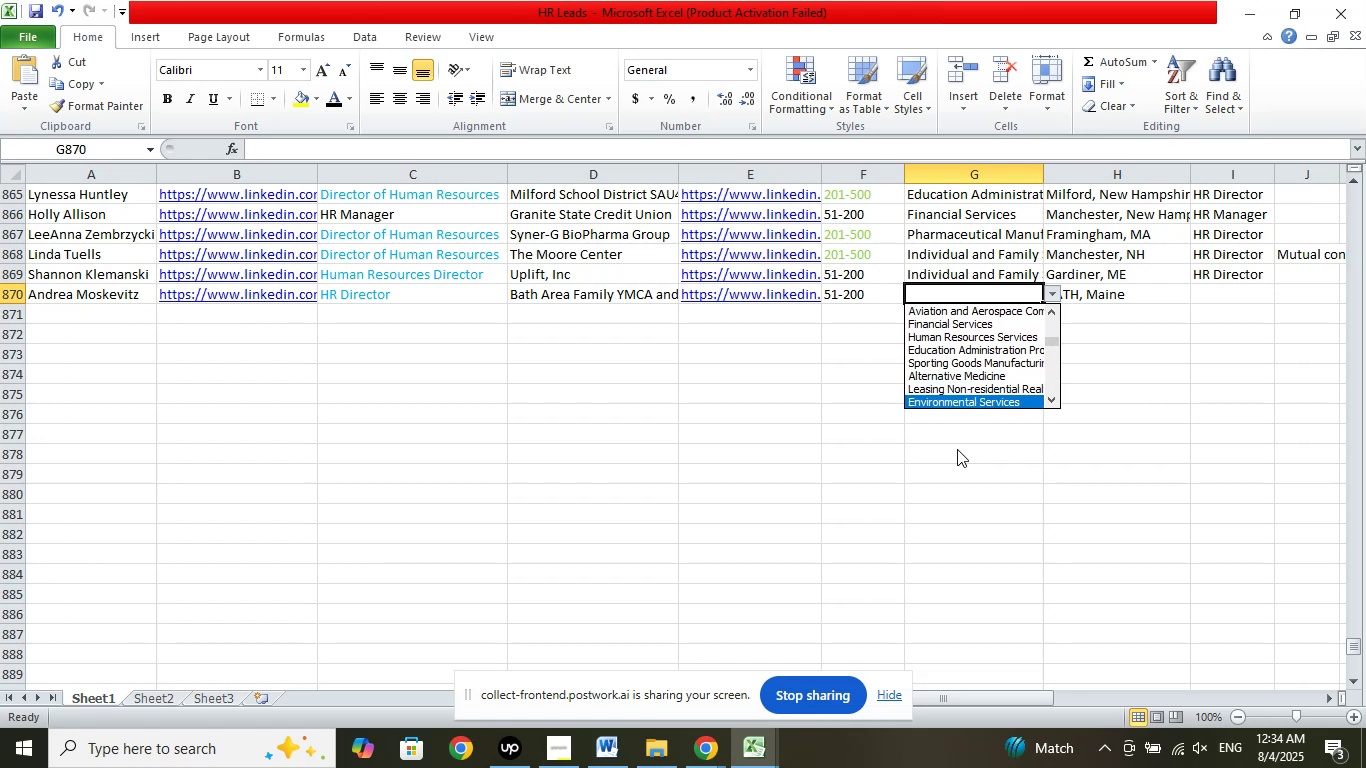 
key(ArrowDown)
 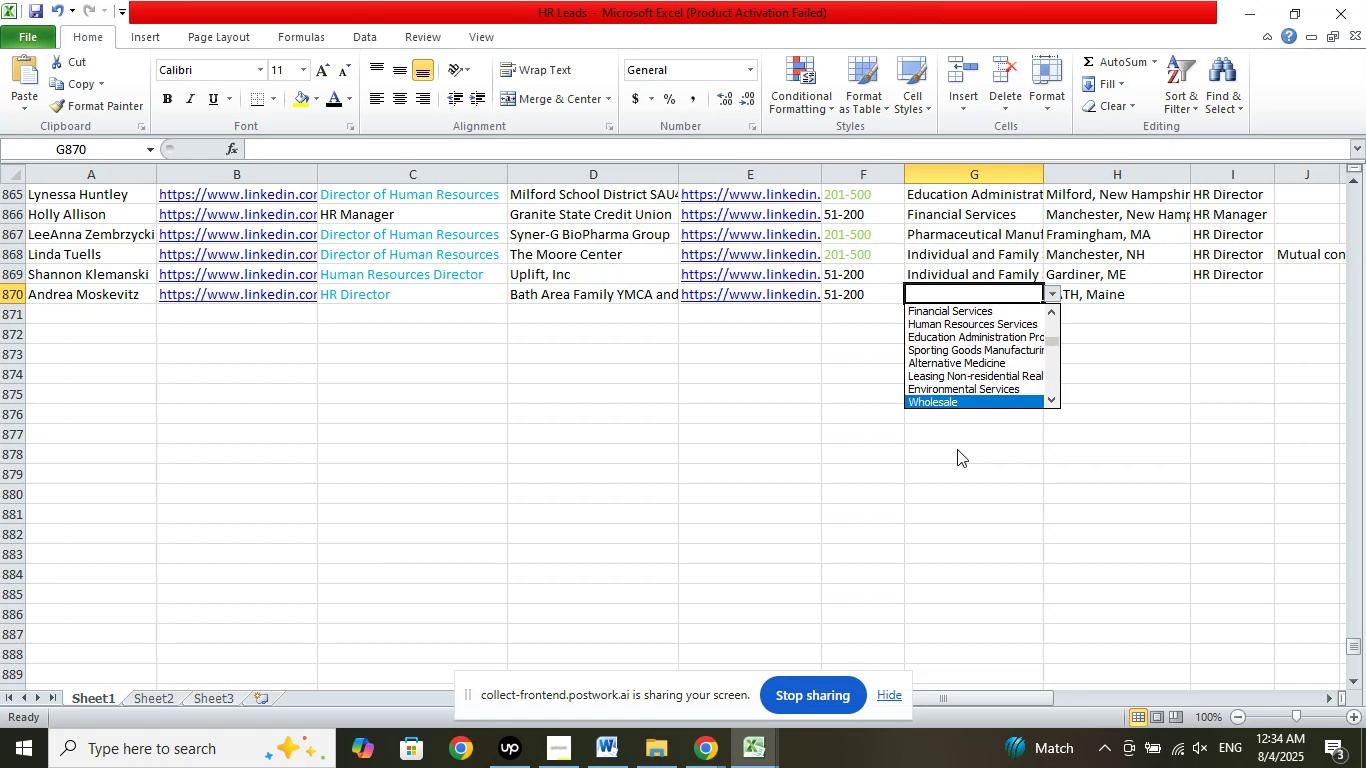 
key(ArrowDown)
 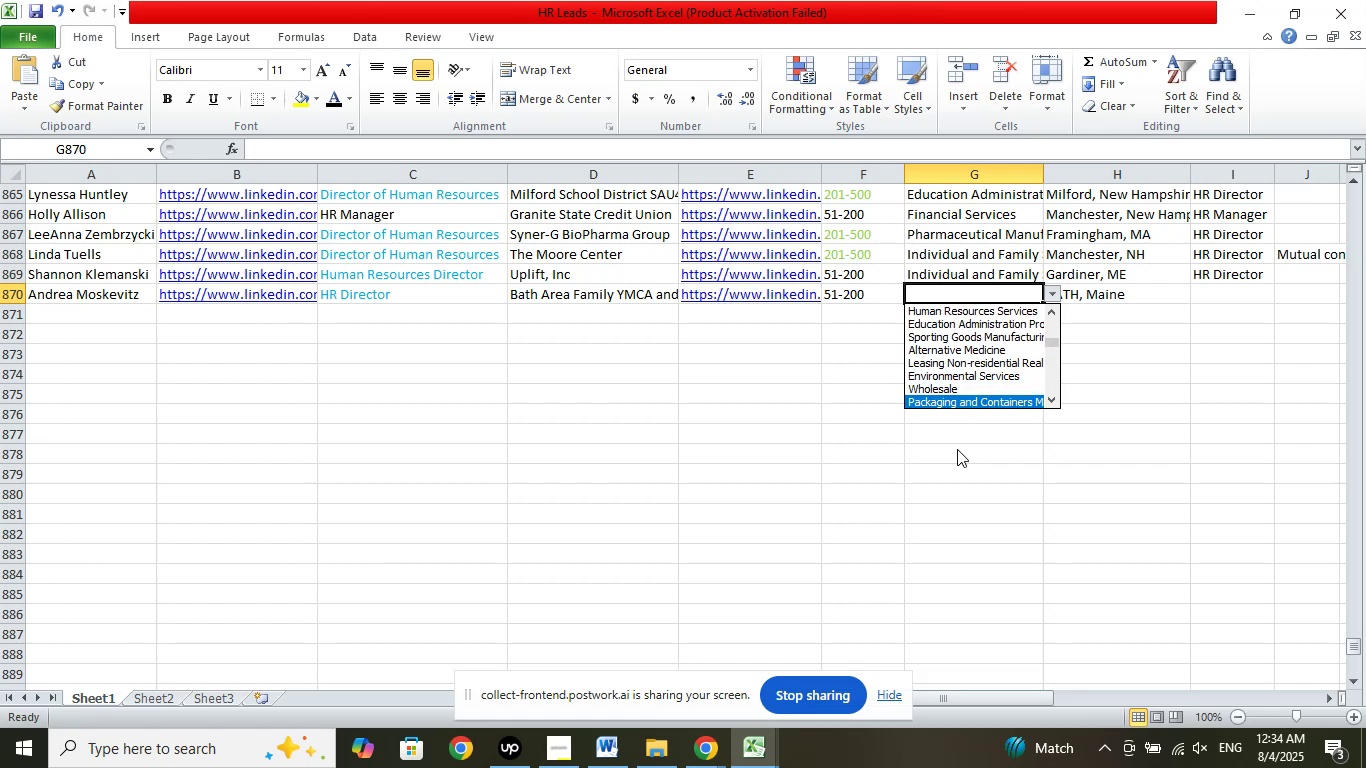 
key(ArrowDown)
 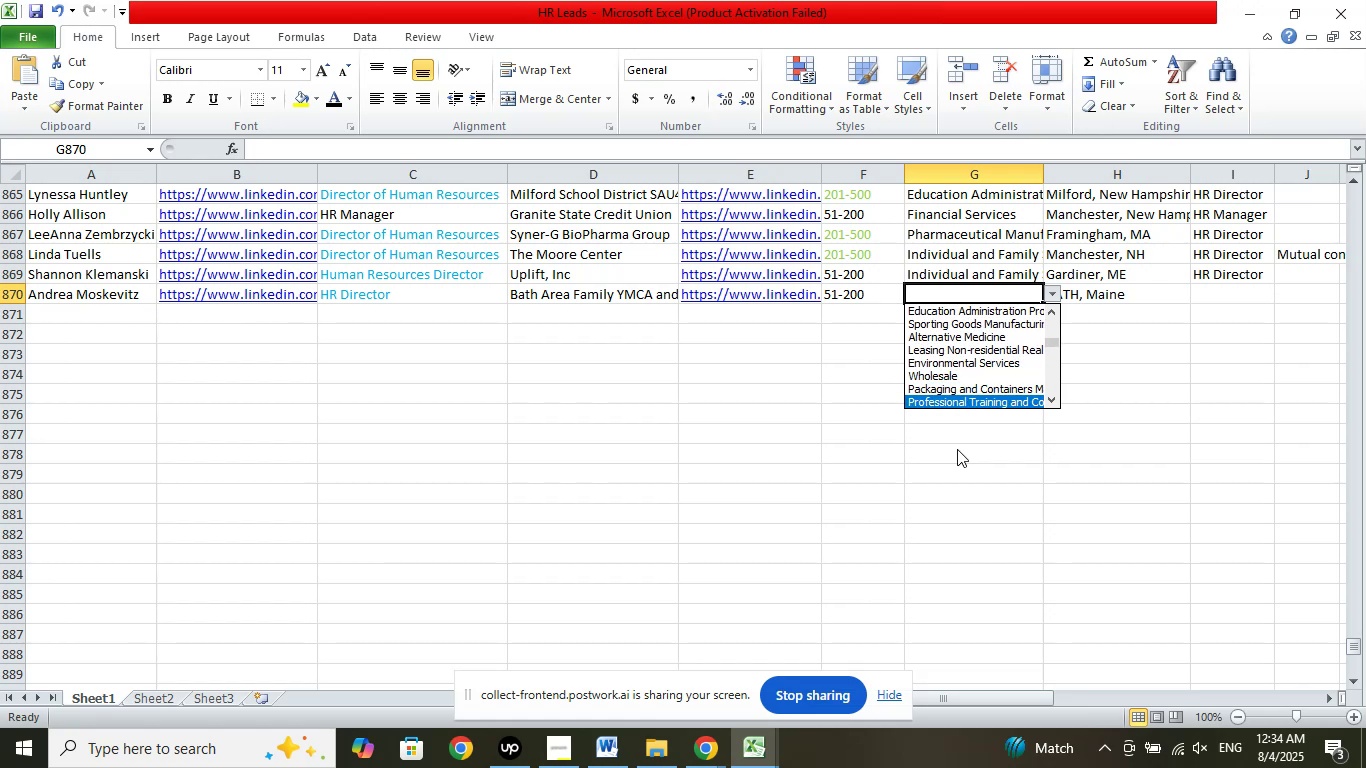 
key(ArrowDown)
 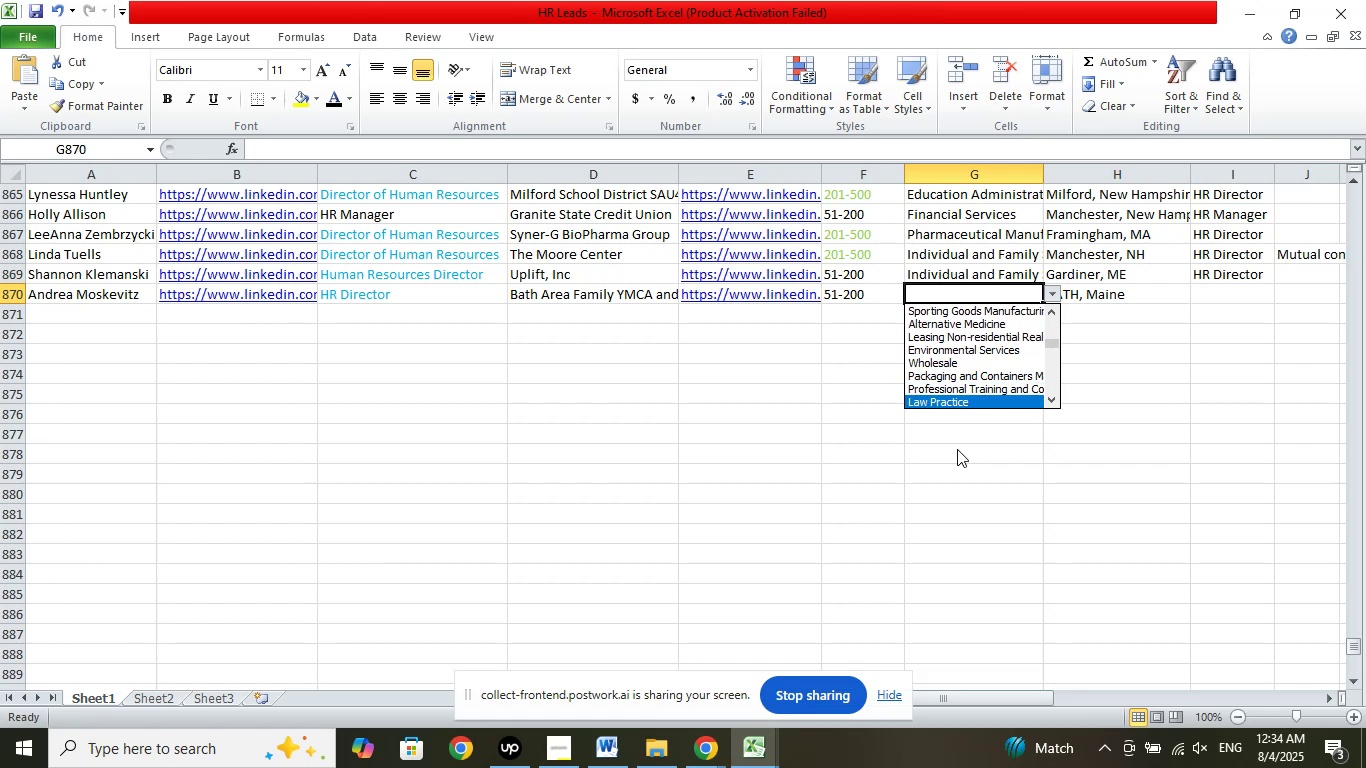 
key(ArrowDown)
 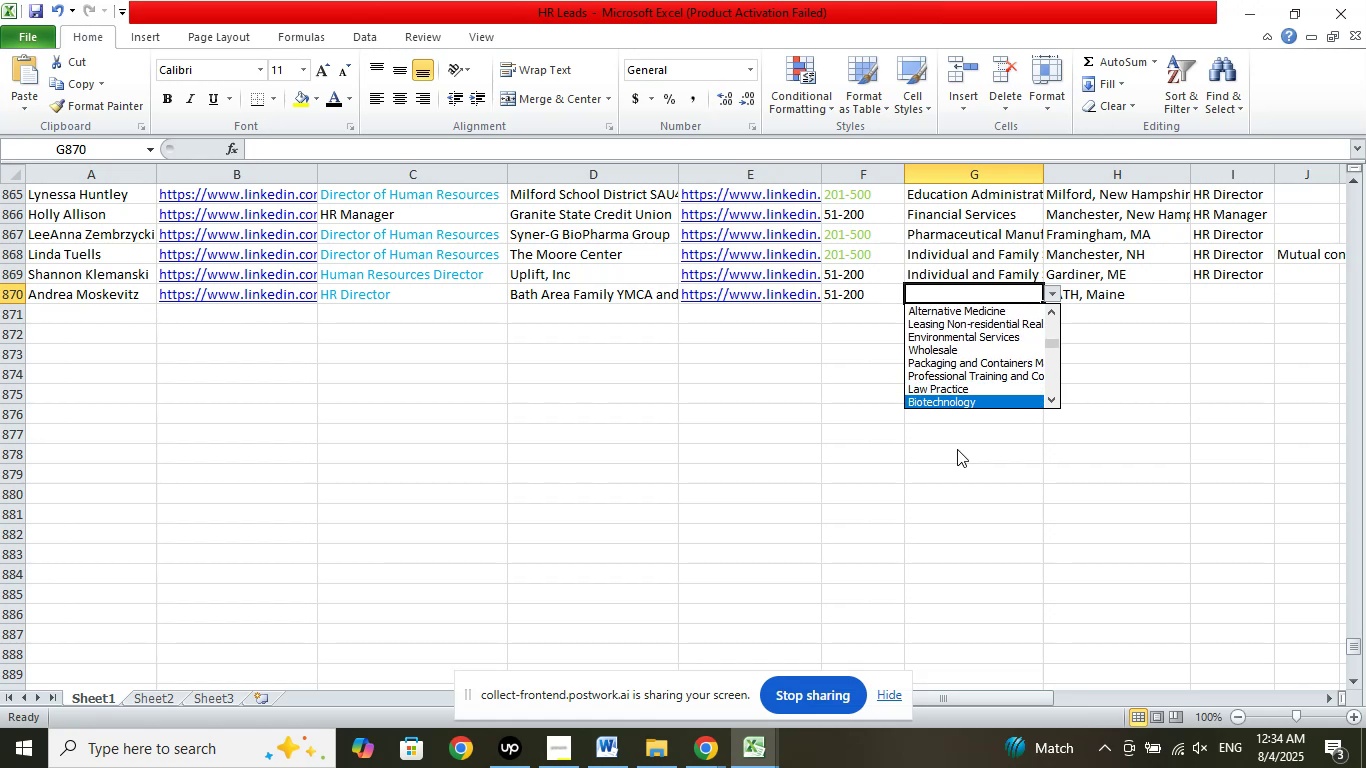 
key(ArrowDown)
 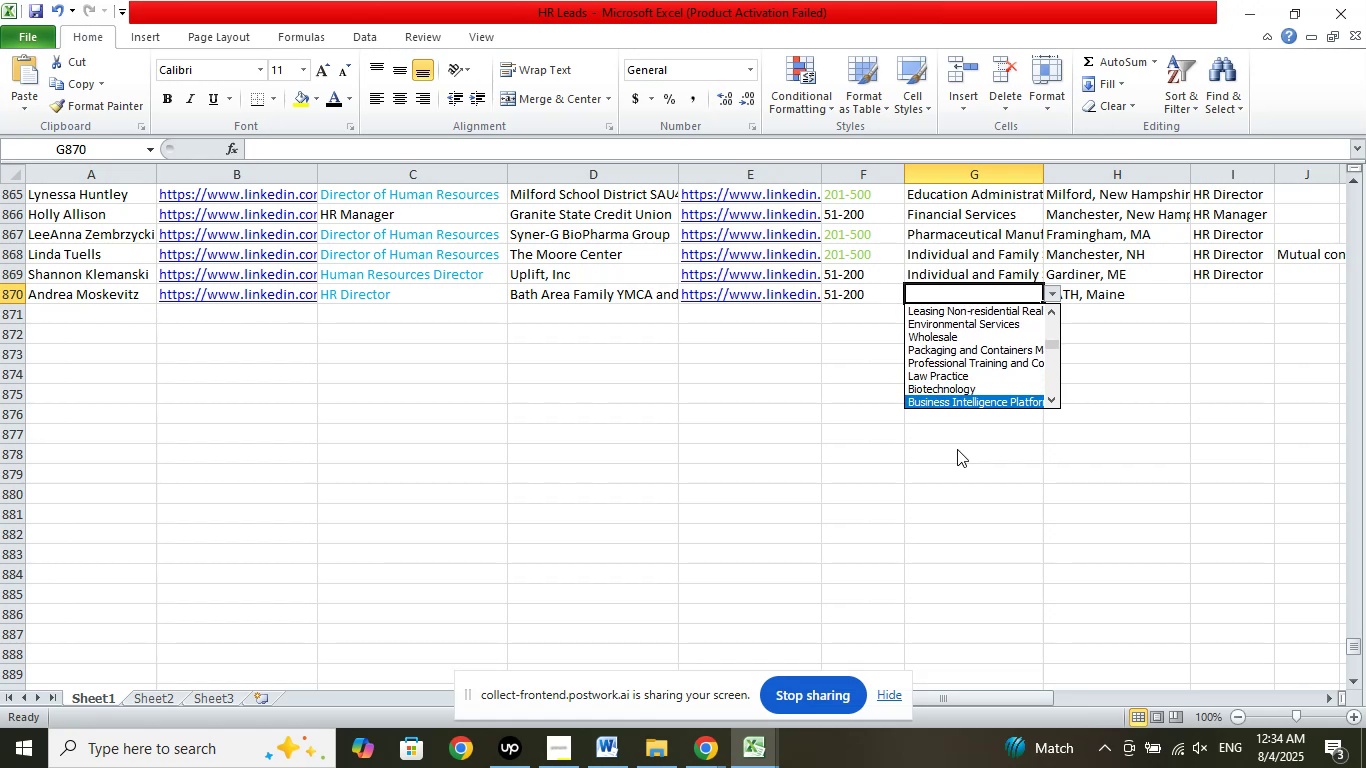 
key(ArrowDown)
 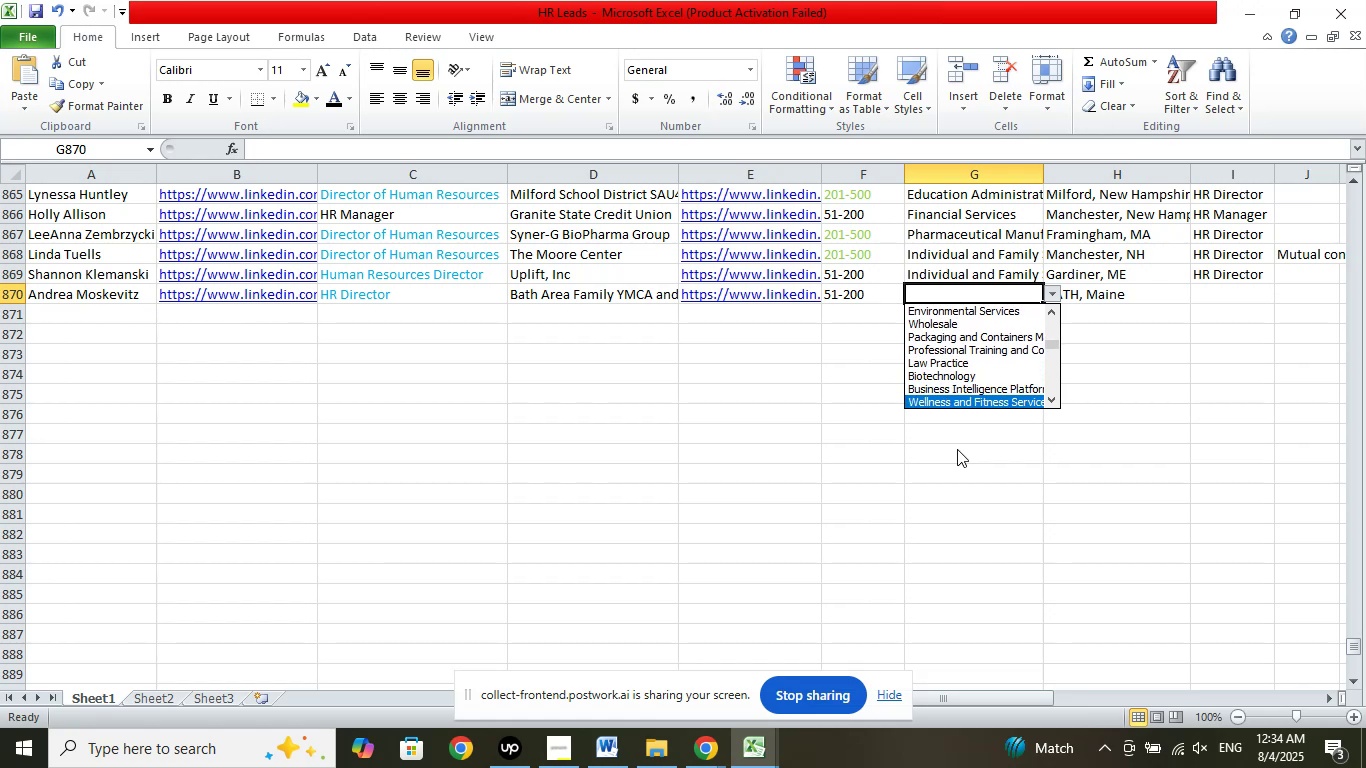 
key(ArrowDown)
 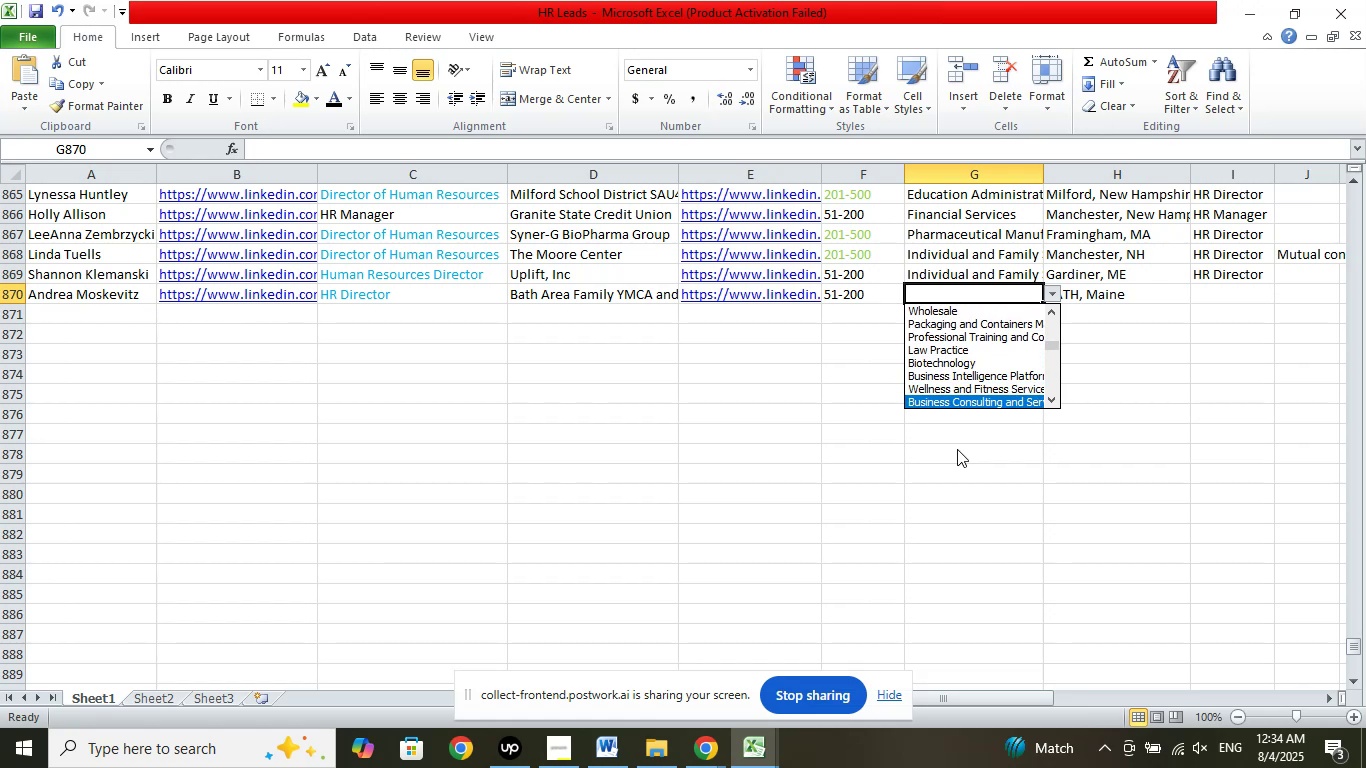 
key(ArrowUp)
 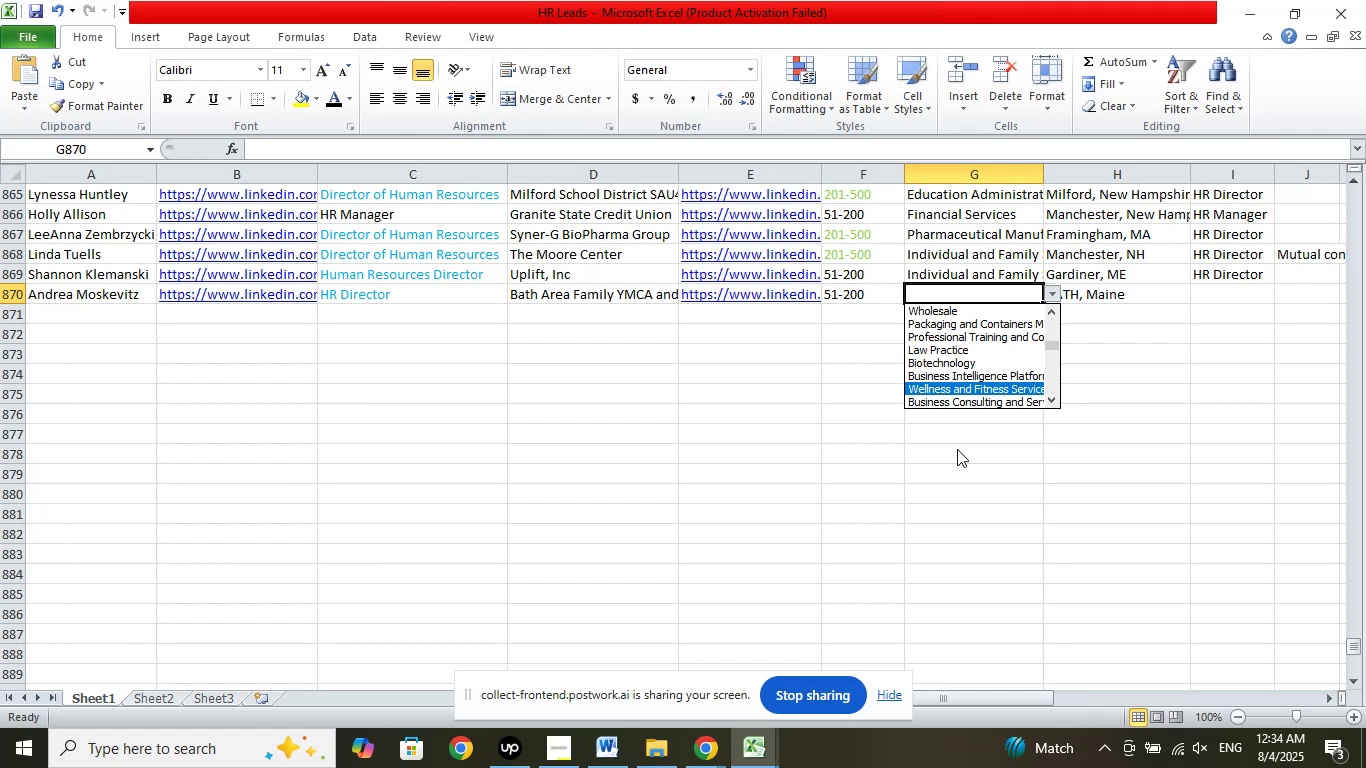 
key(Enter)
 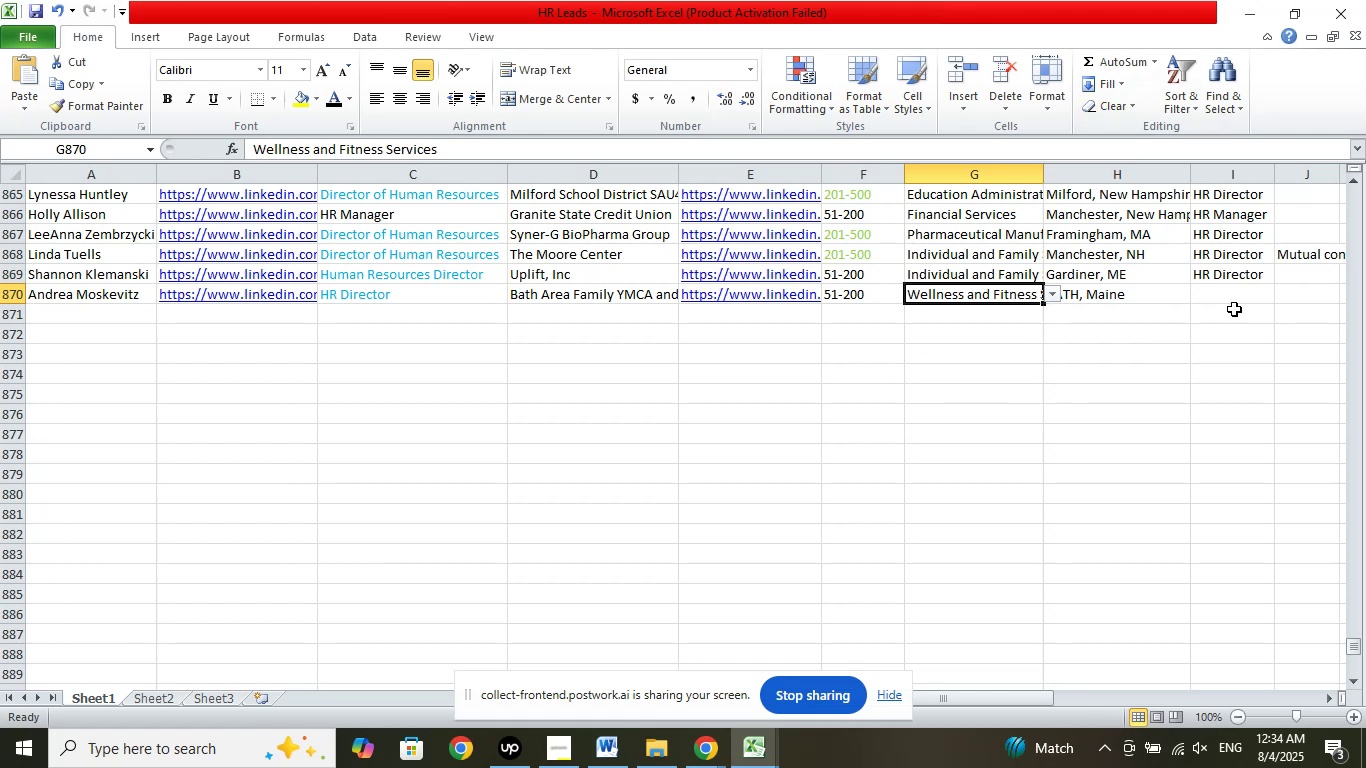 
left_click([1245, 294])
 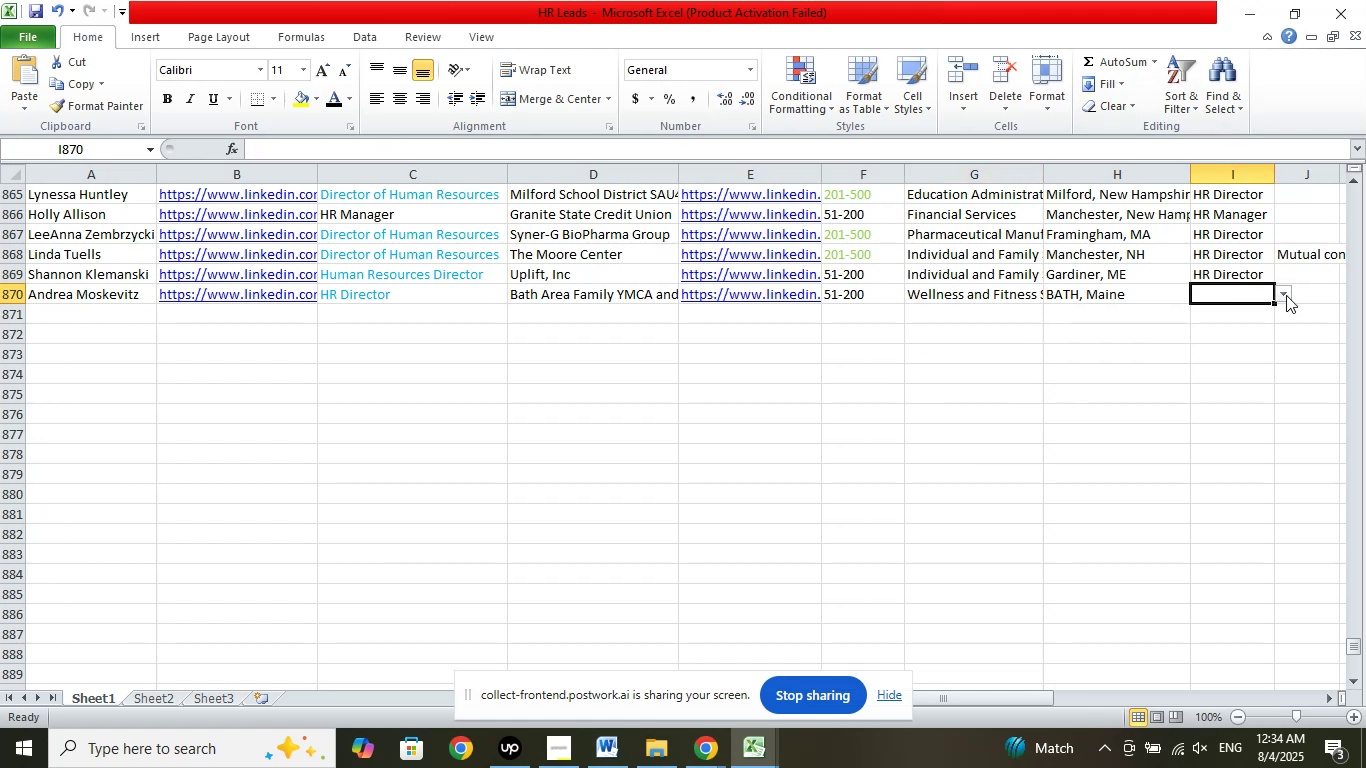 
left_click([1286, 295])
 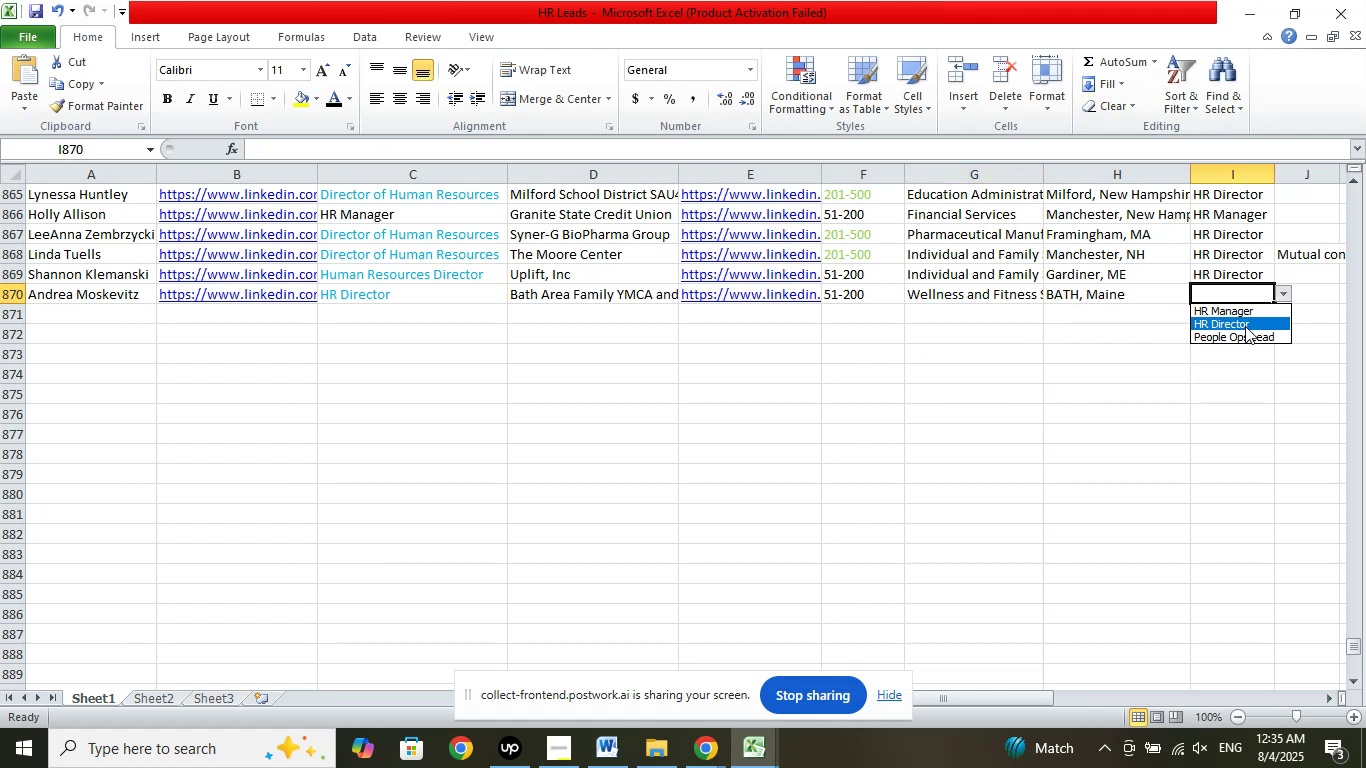 
left_click([1244, 324])
 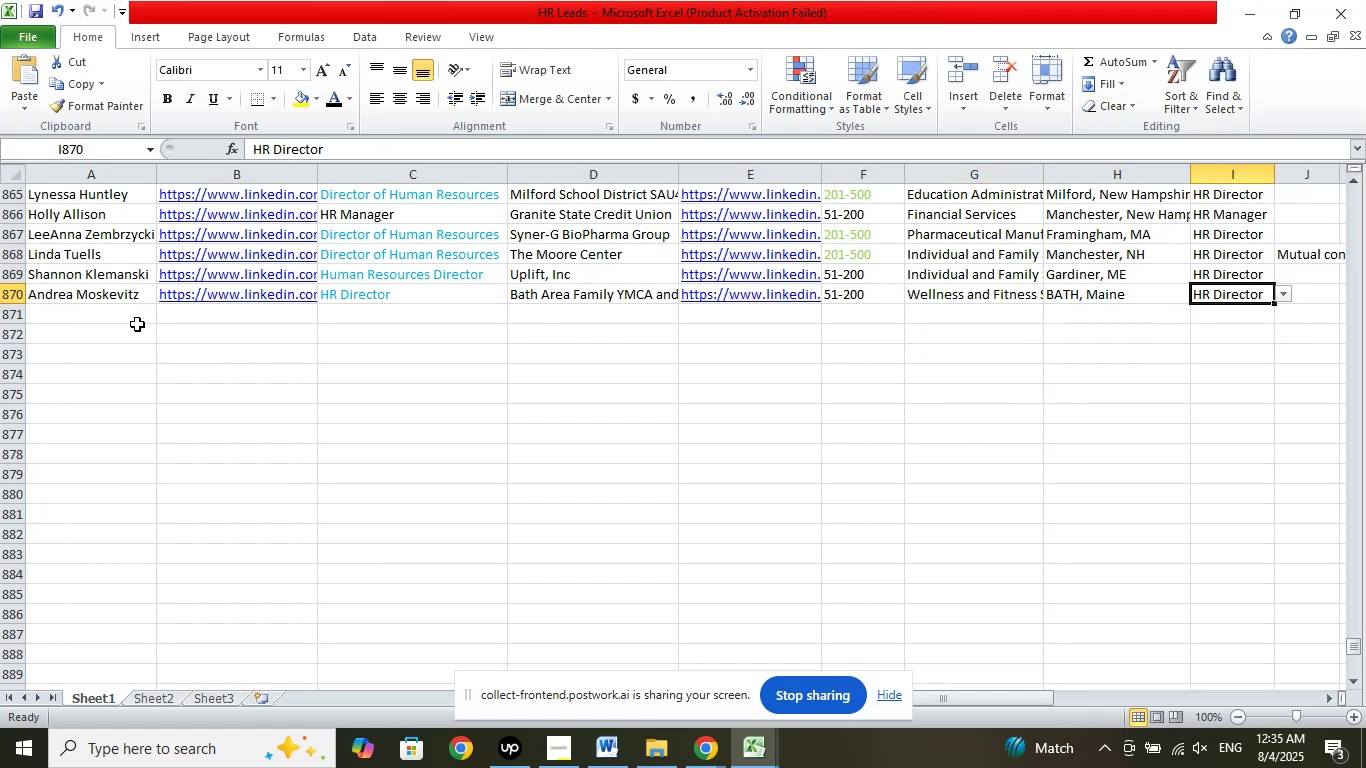 
left_click([133, 319])
 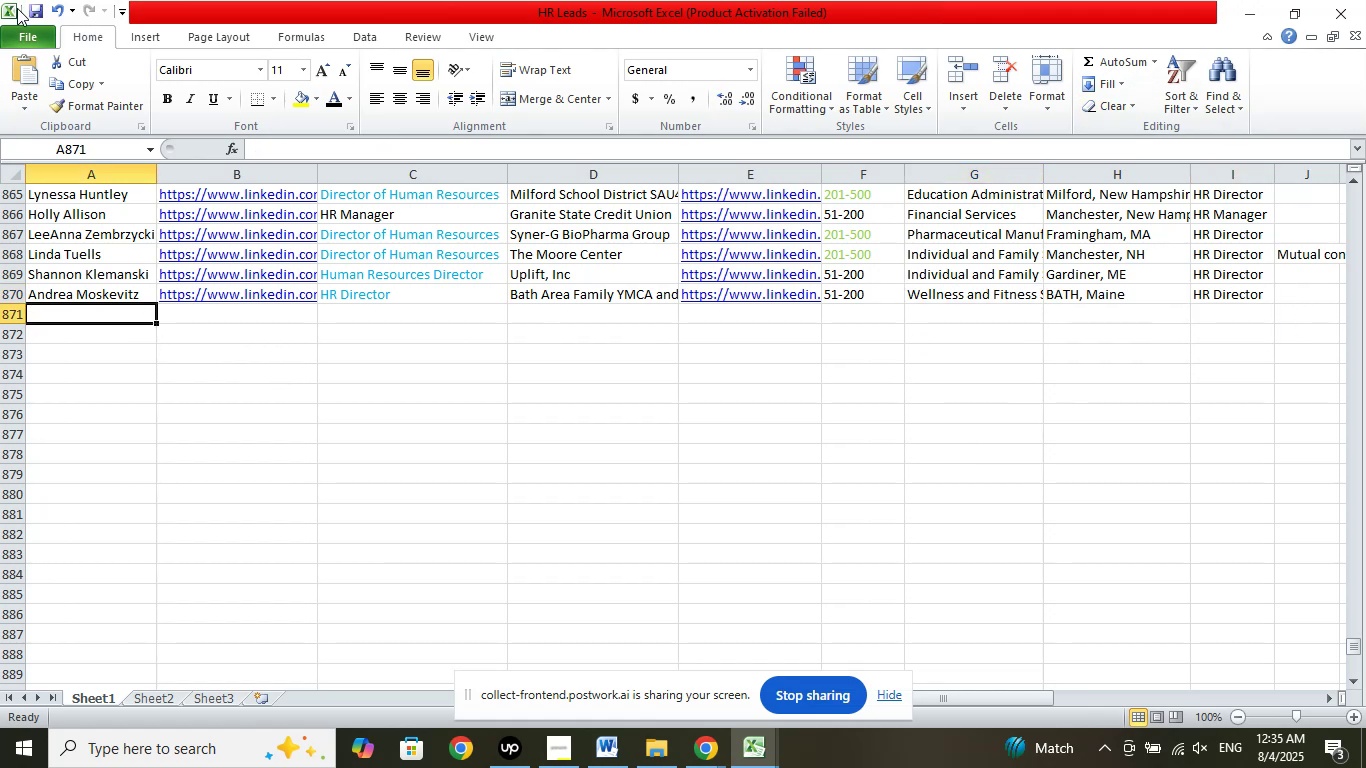 
left_click([35, 6])
 